 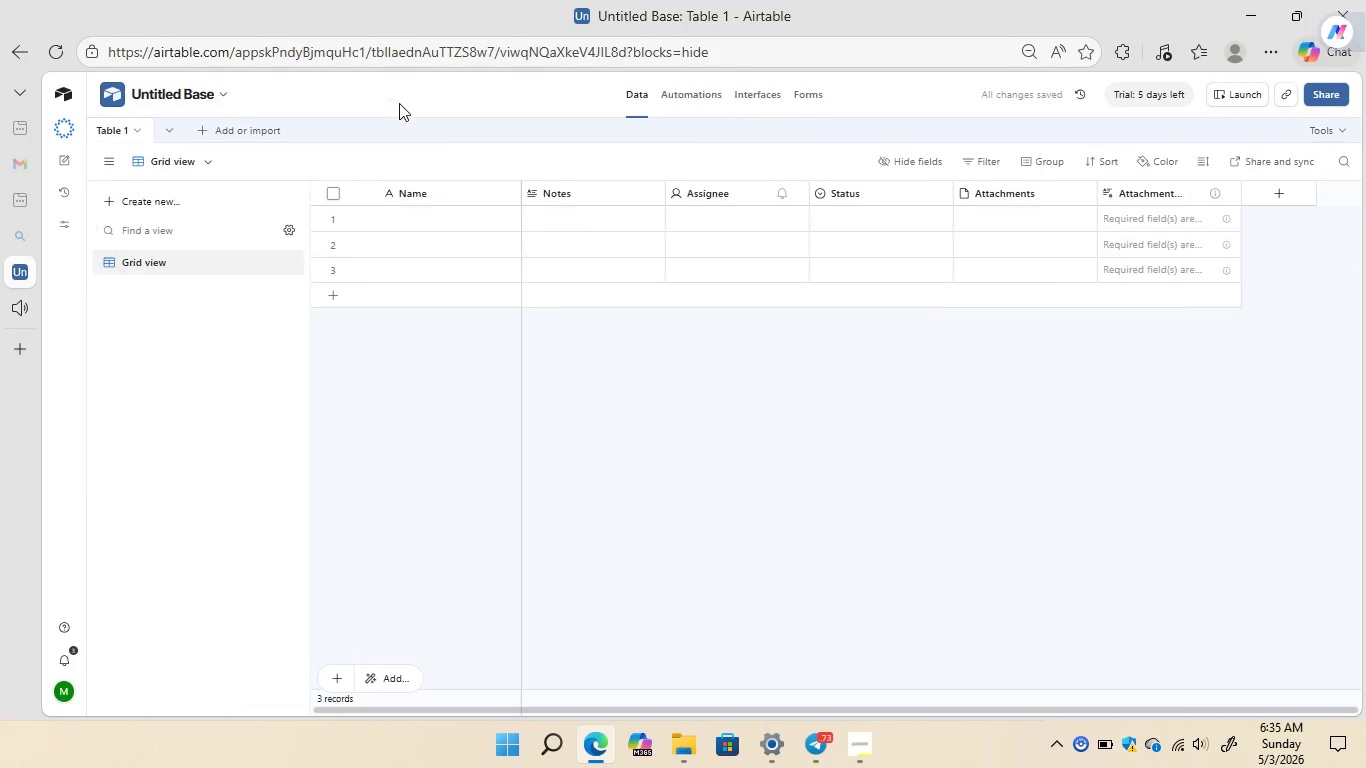 
left_click([166, 85])
 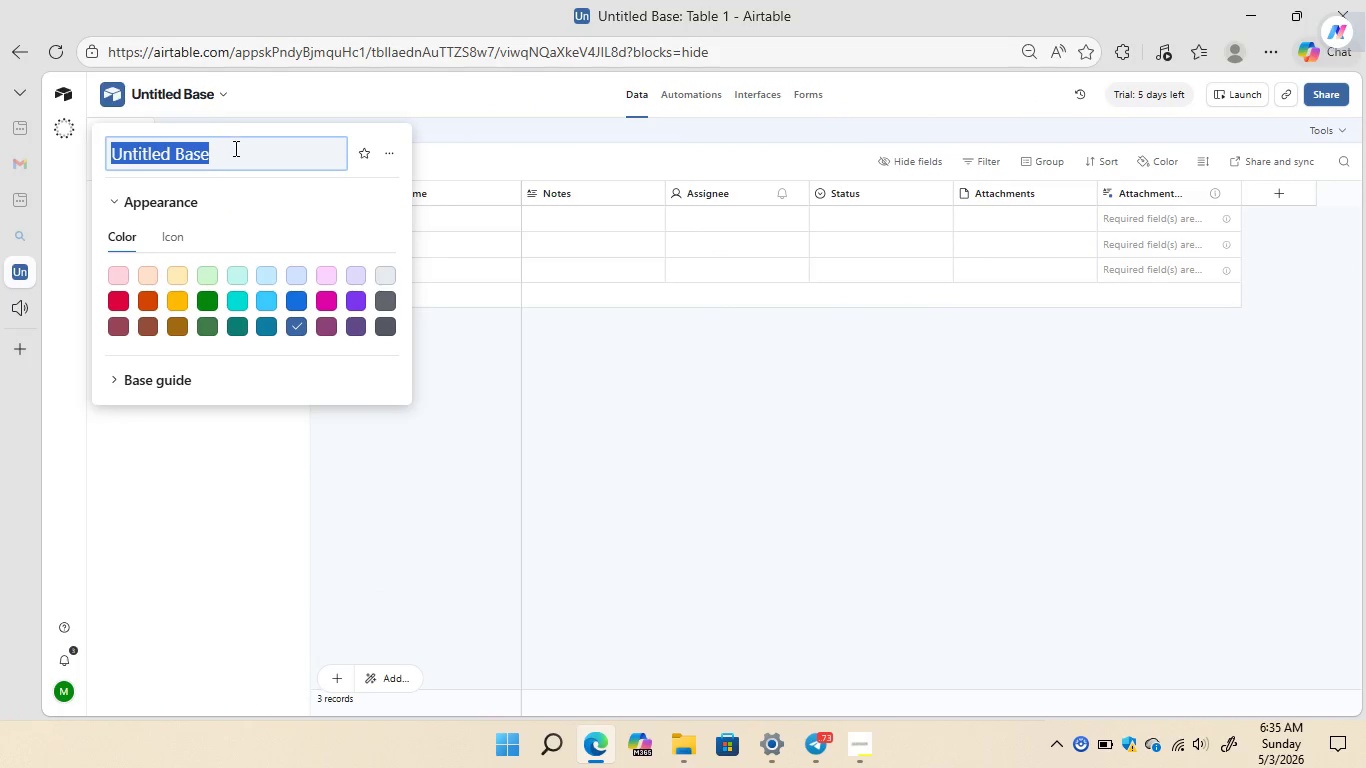 
left_click([234, 148])
 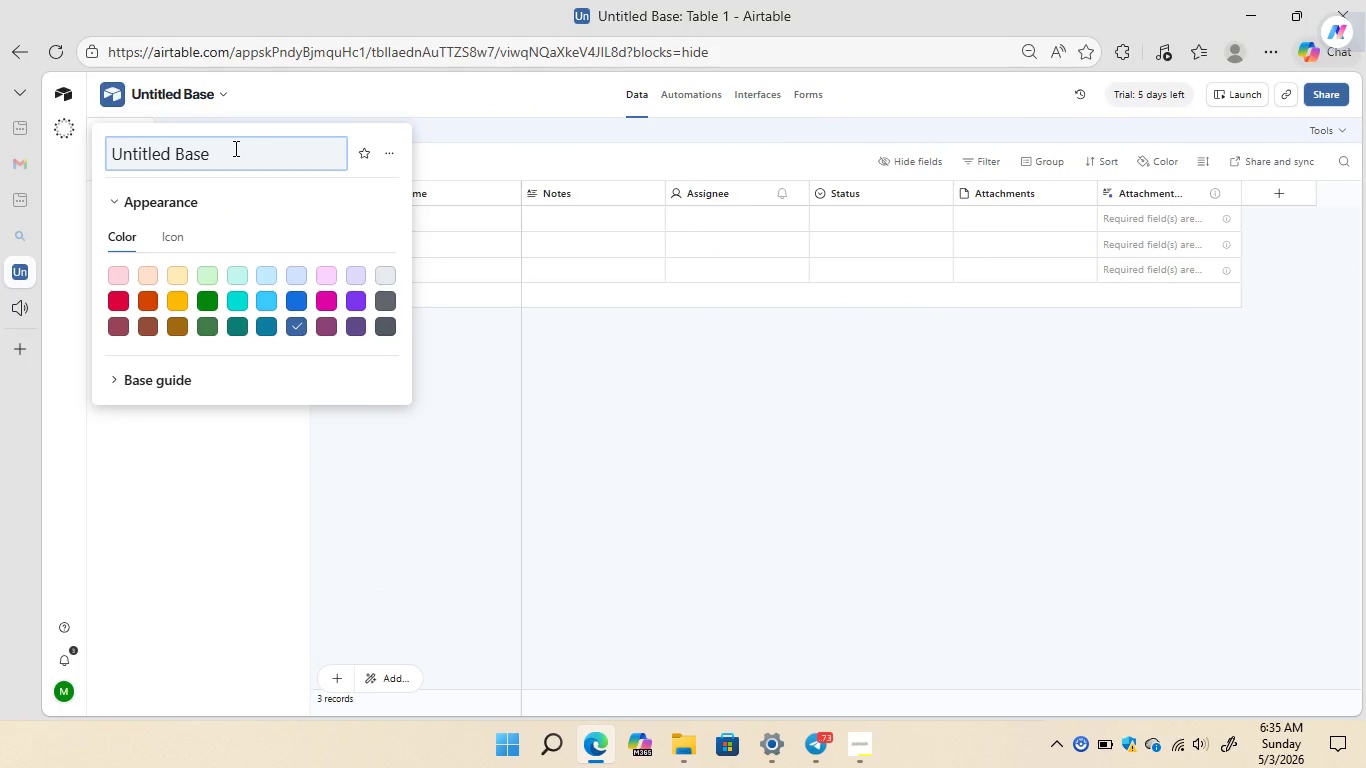 
key(Backspace)
 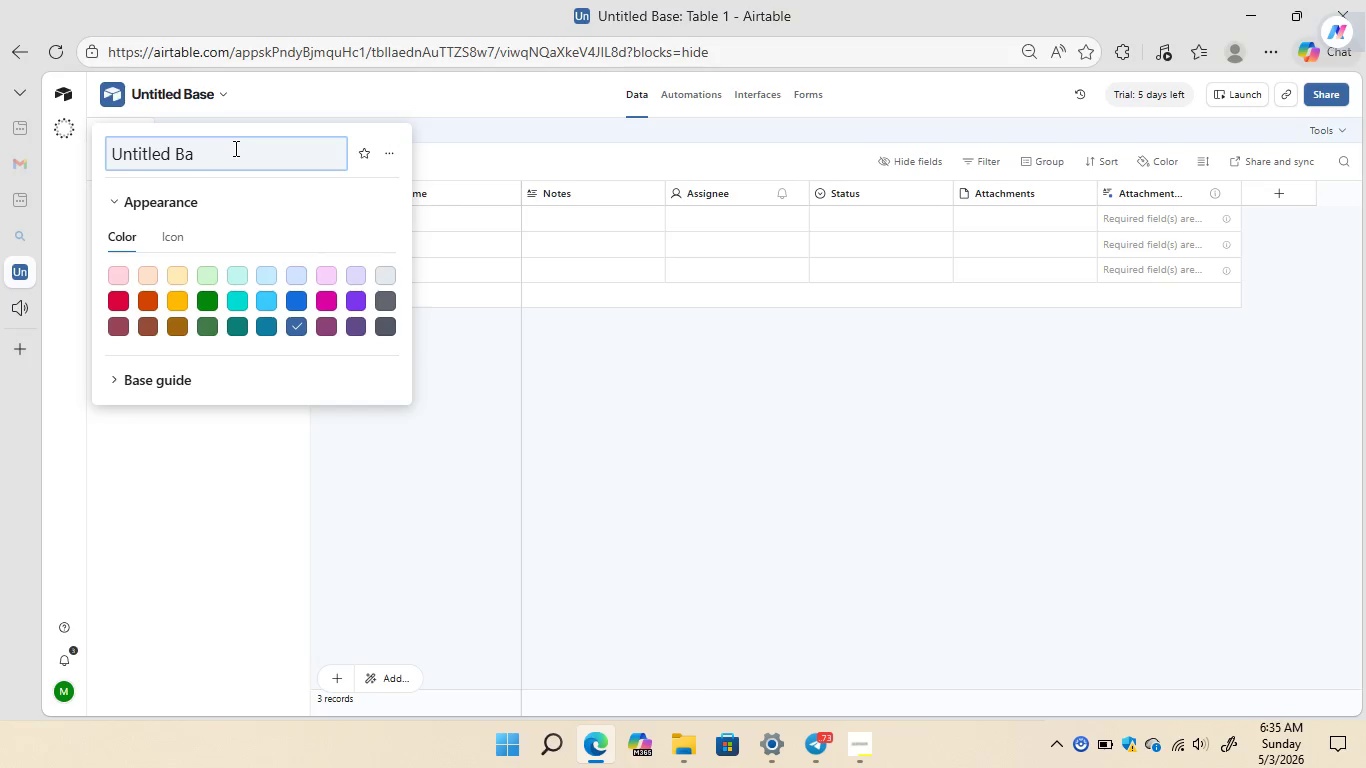 
key(Backspace)
 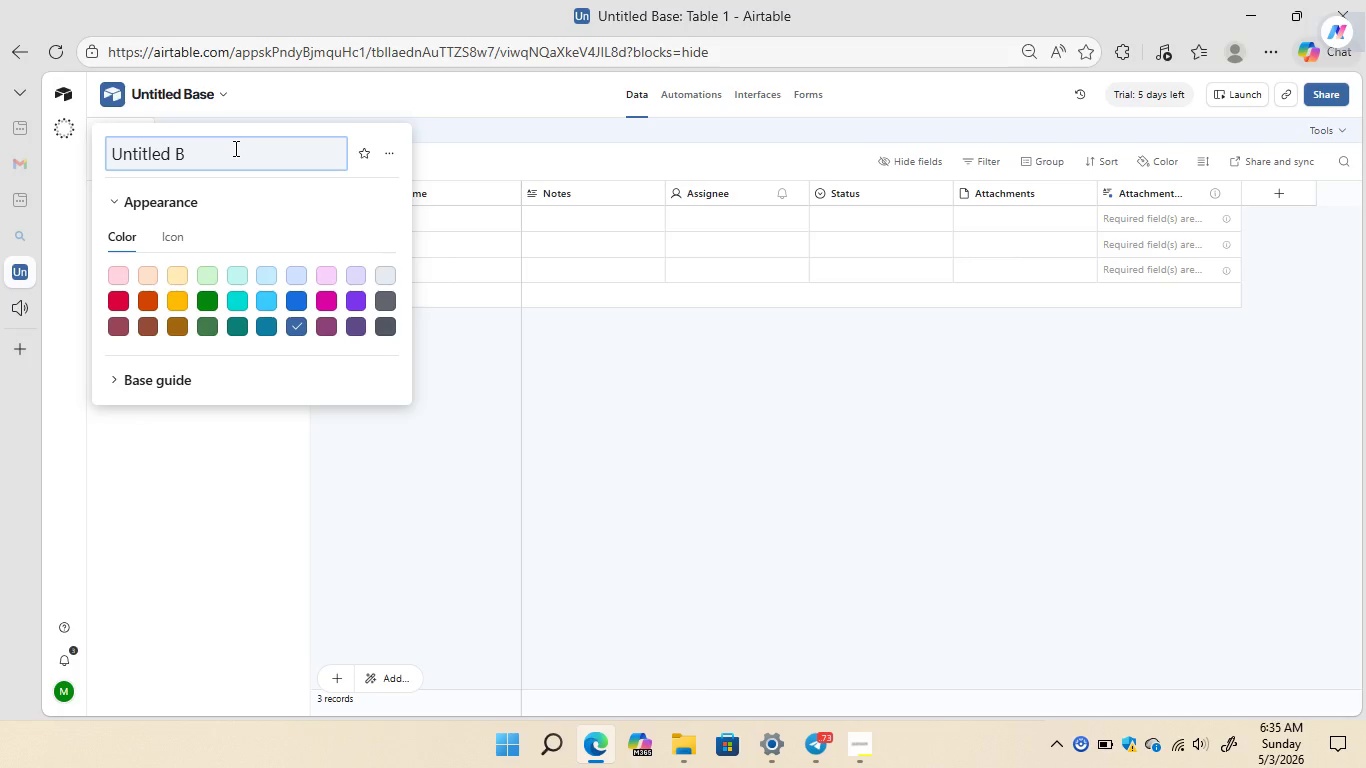 
key(Backspace)
 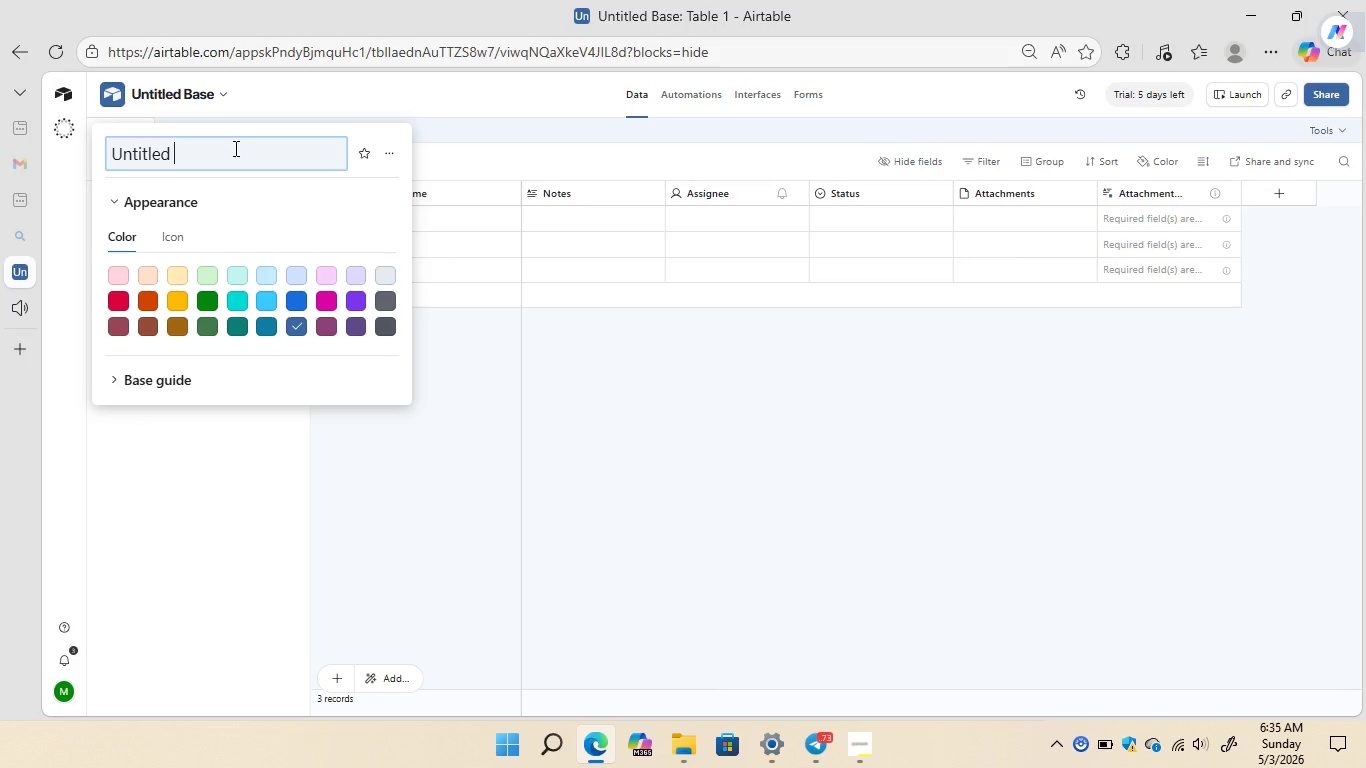 
key(Backspace)
 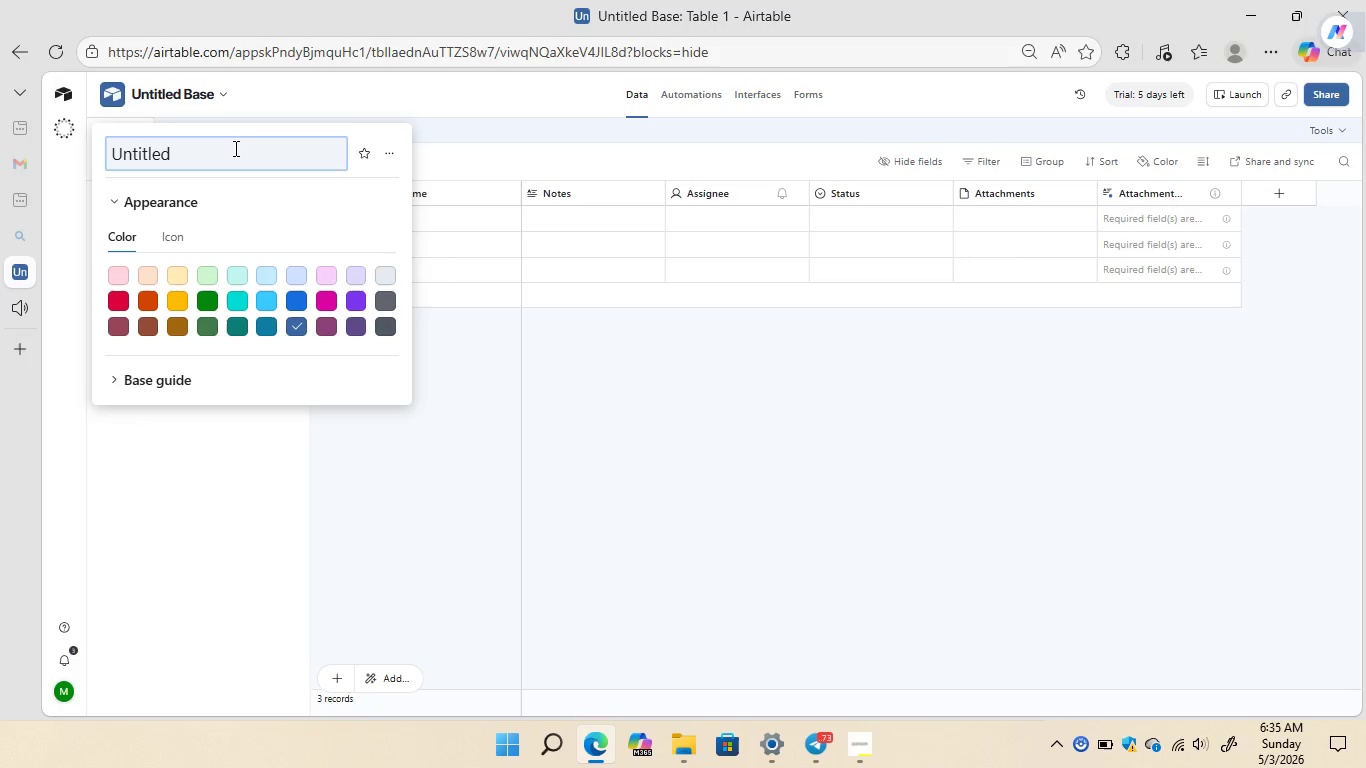 
key(Backspace)
 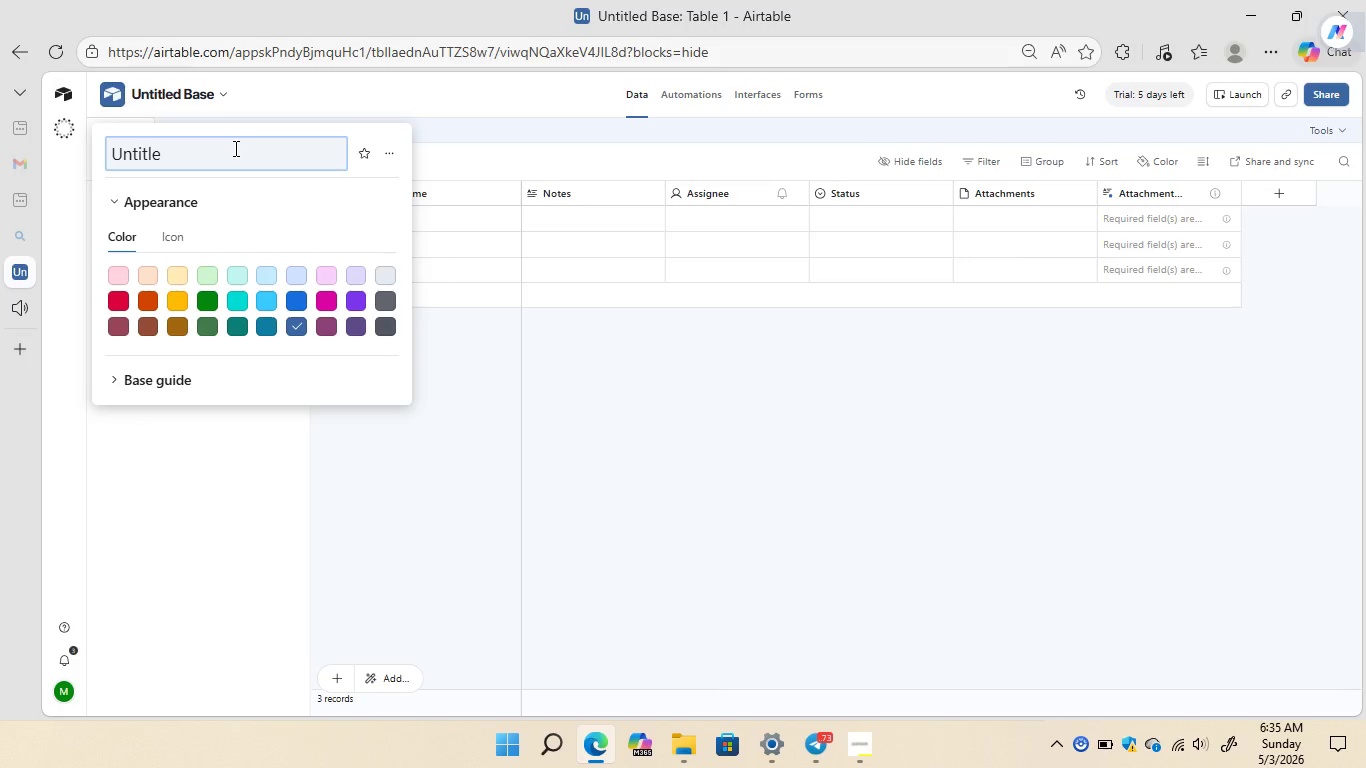 
key(Backspace)
 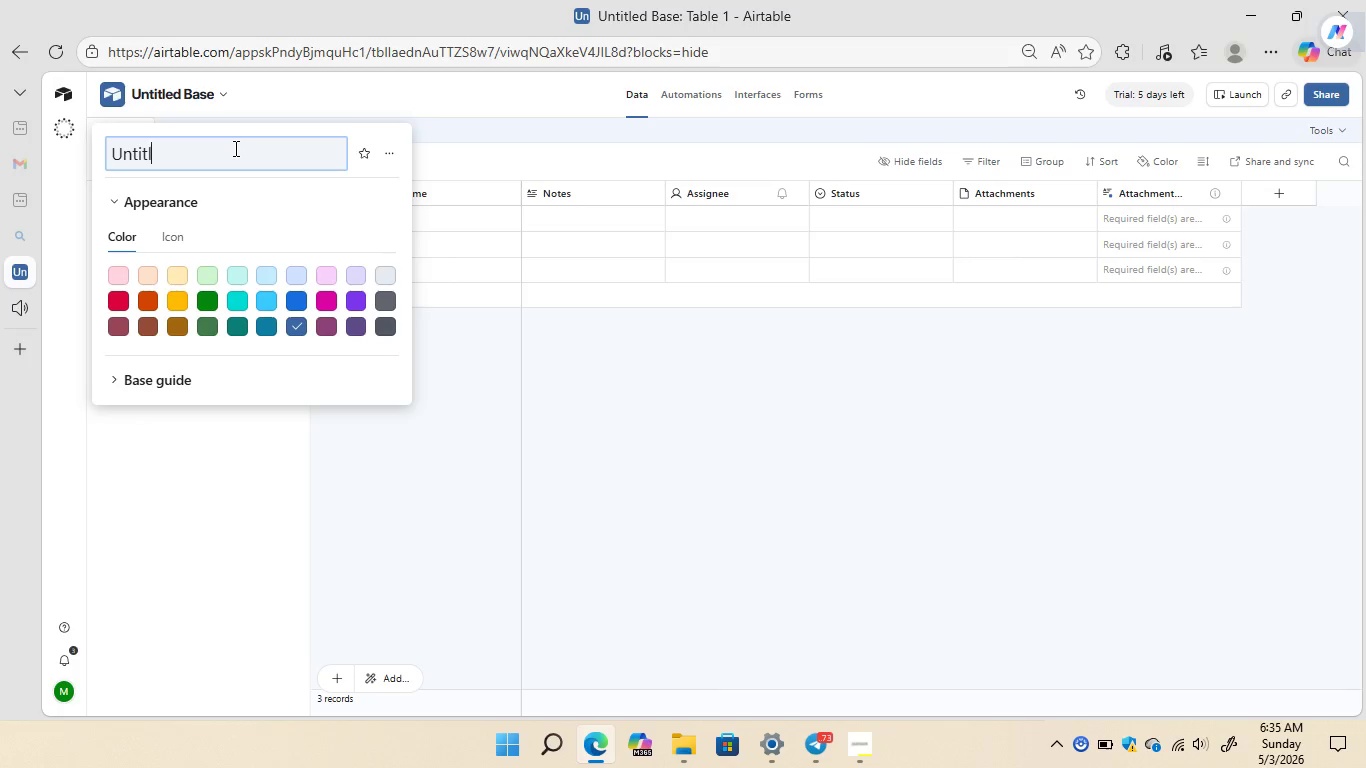 
key(Backspace)
 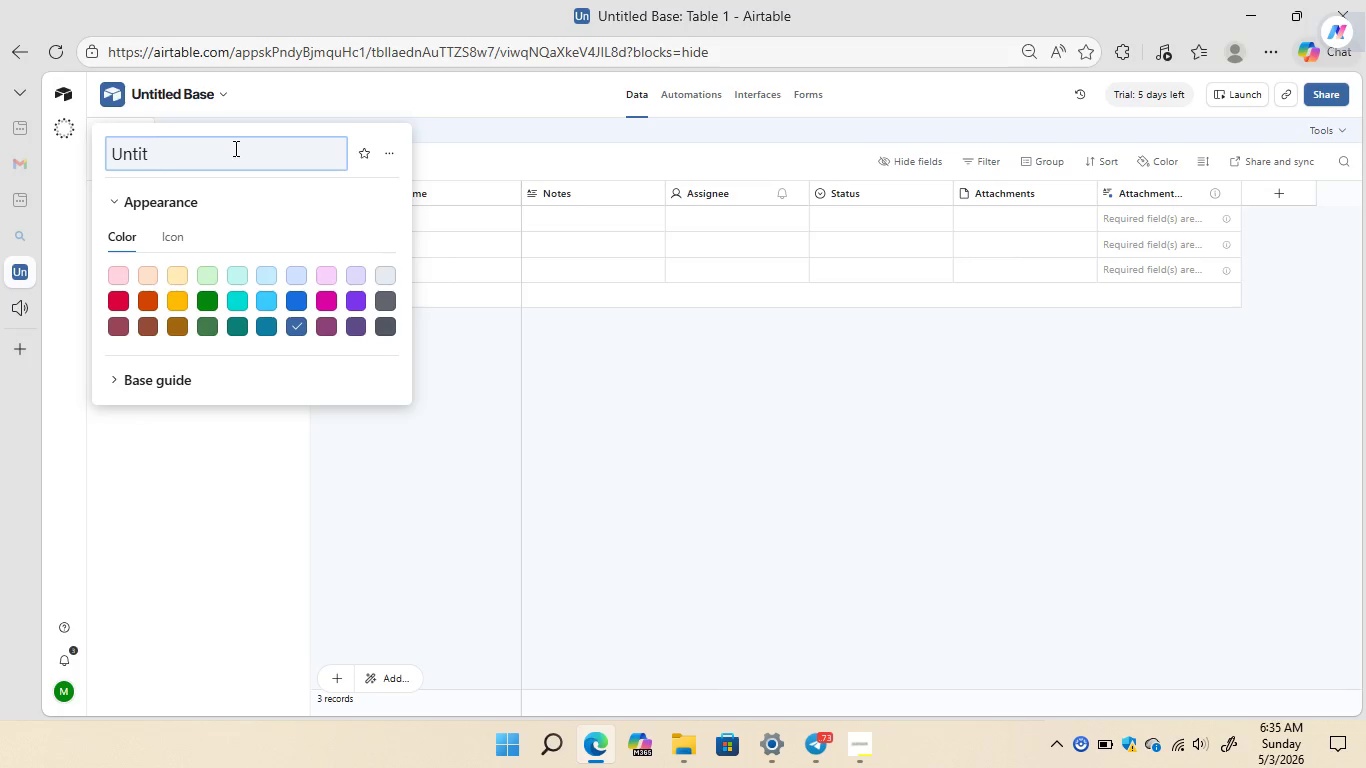 
key(Backspace)
 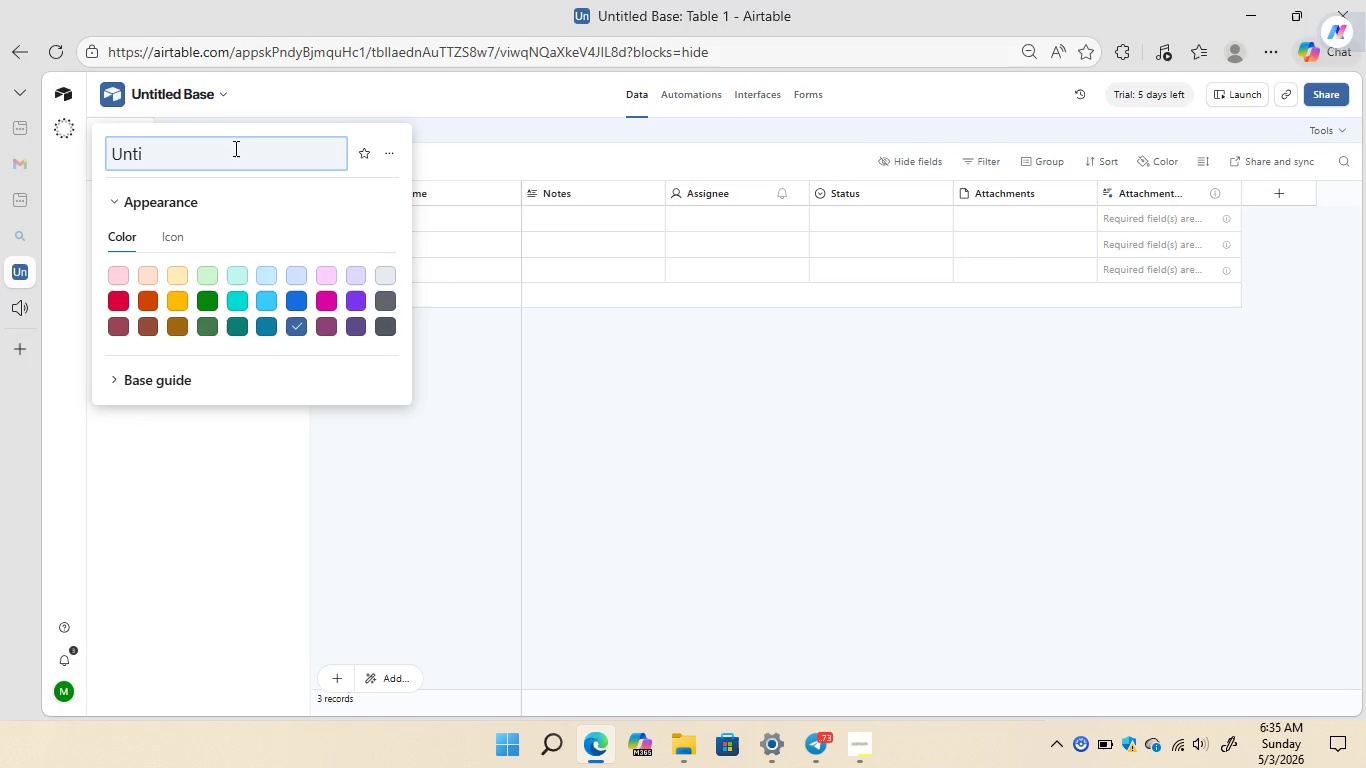 
key(Backspace)
 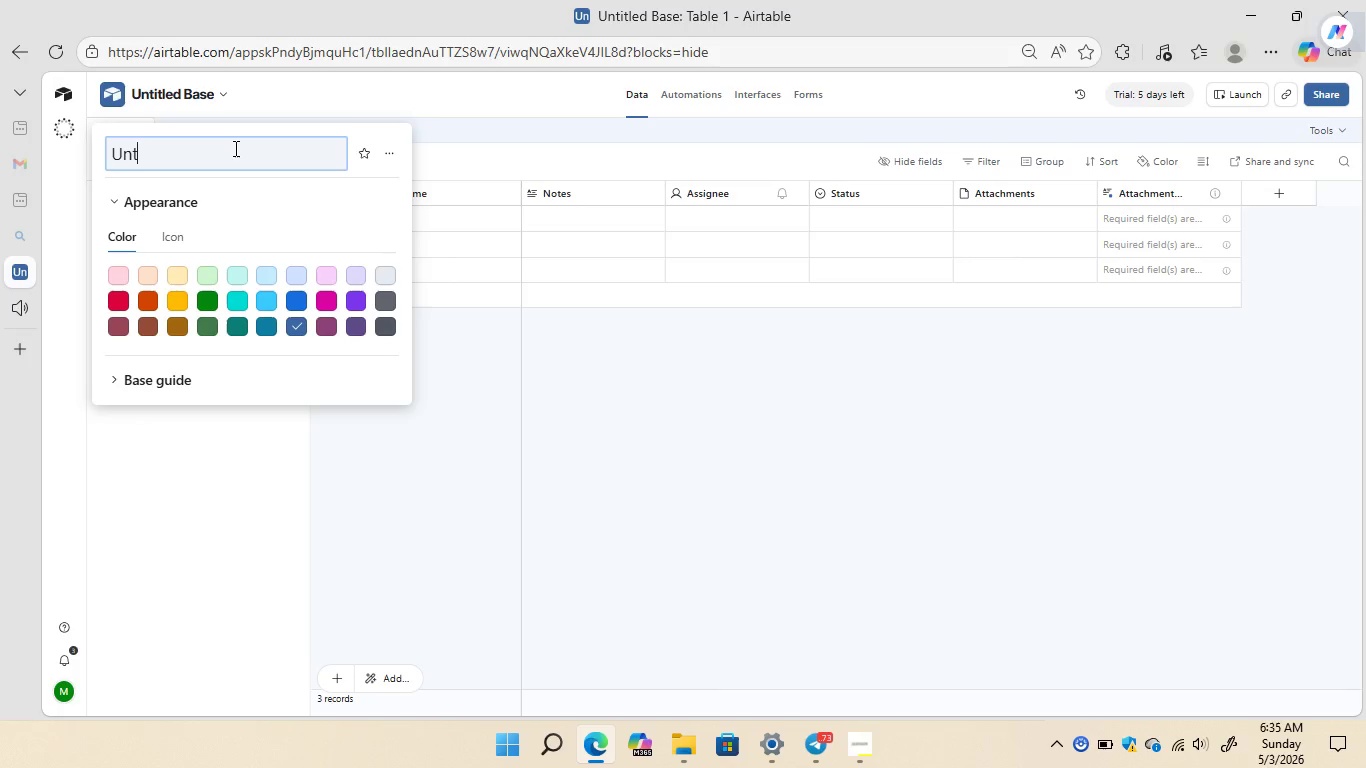 
key(Backspace)
 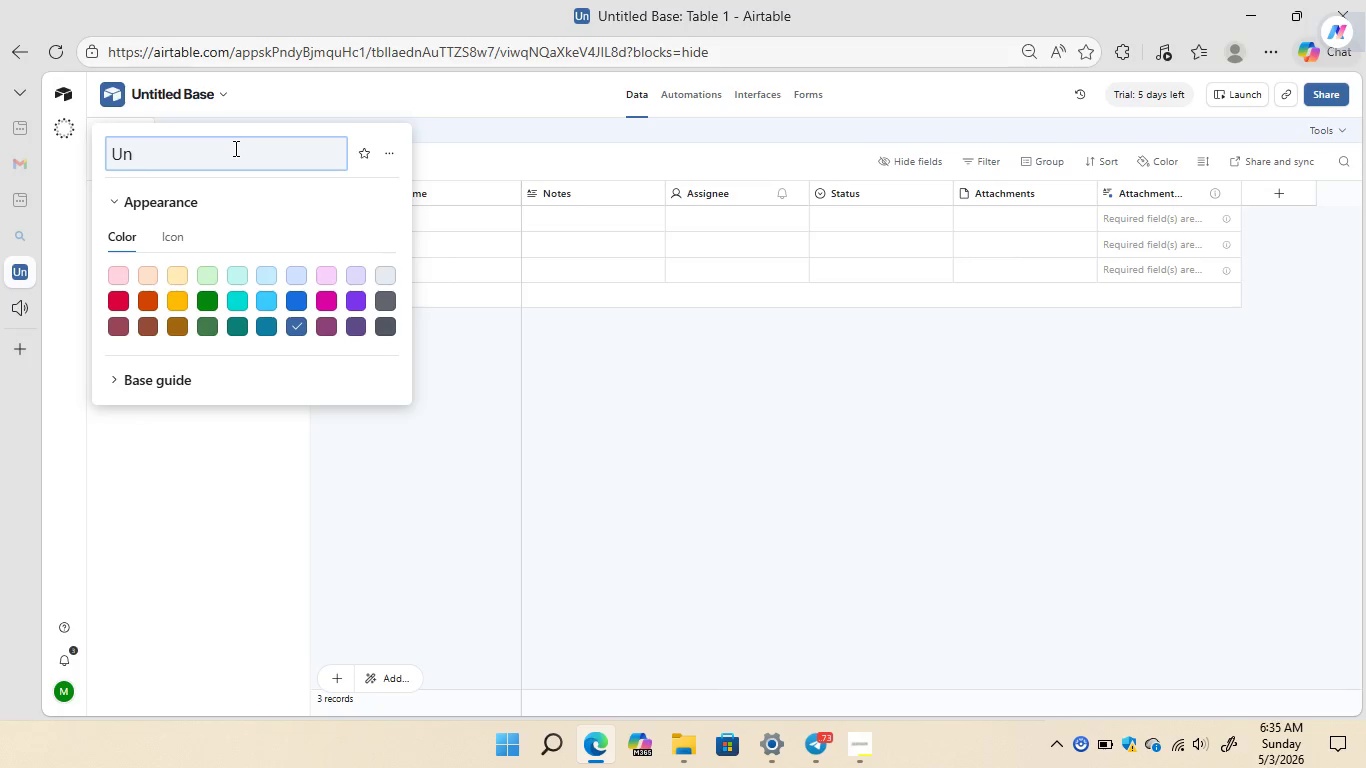 
key(Backspace)
 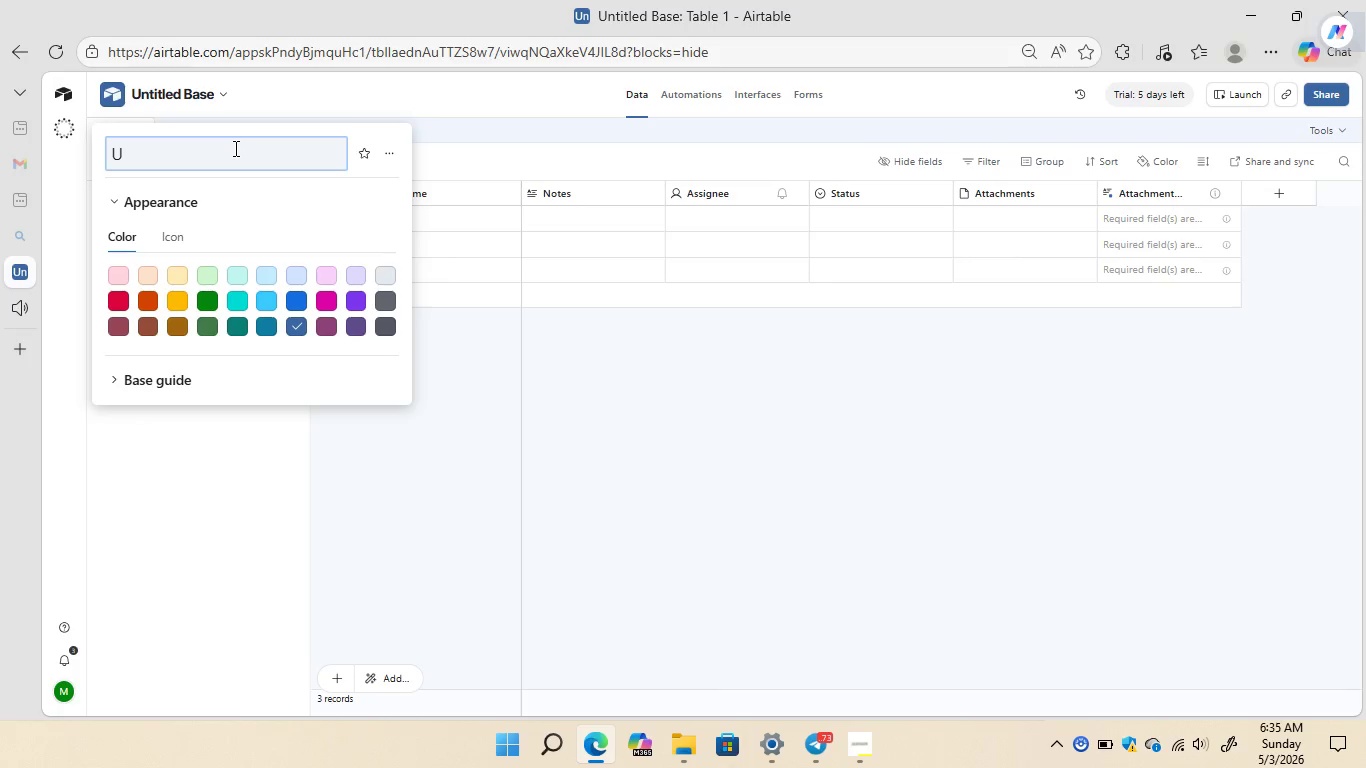 
key(Backspace)
 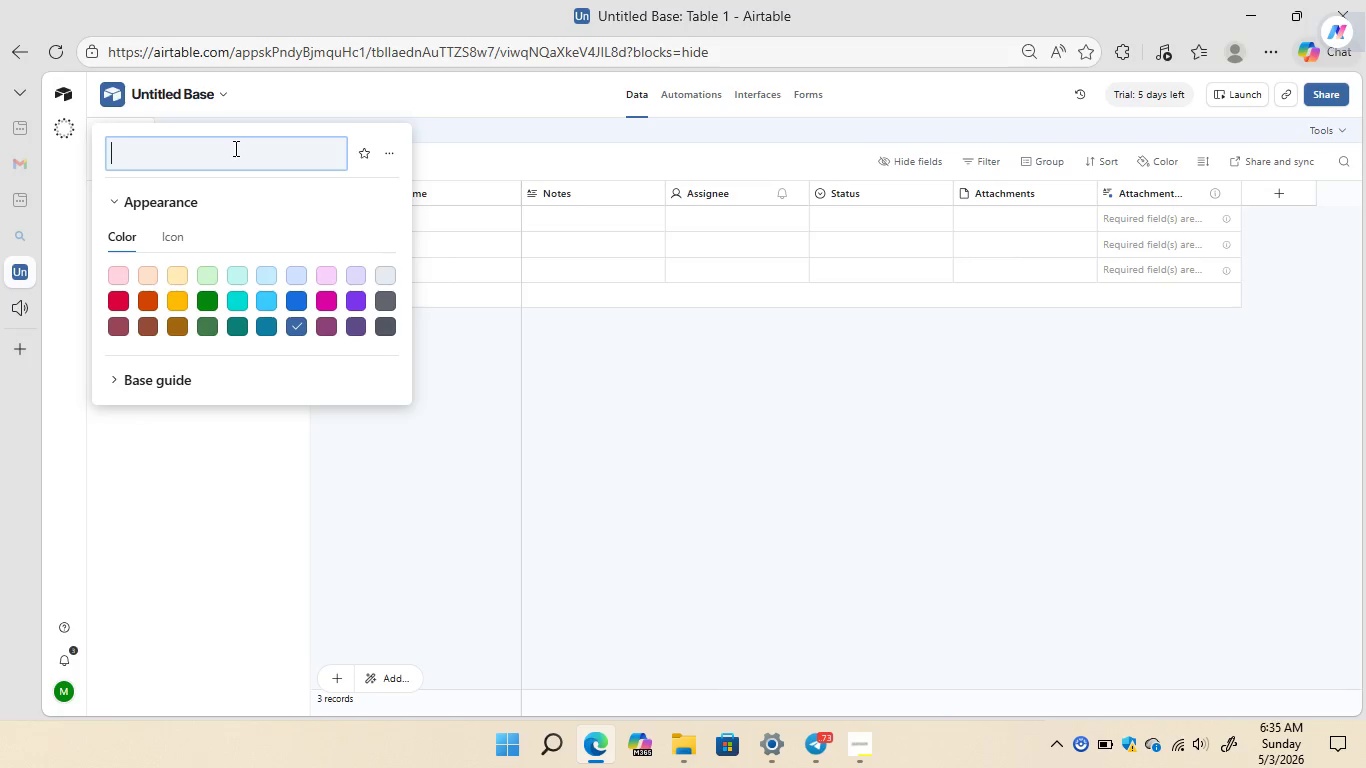 
key(Backspace)
 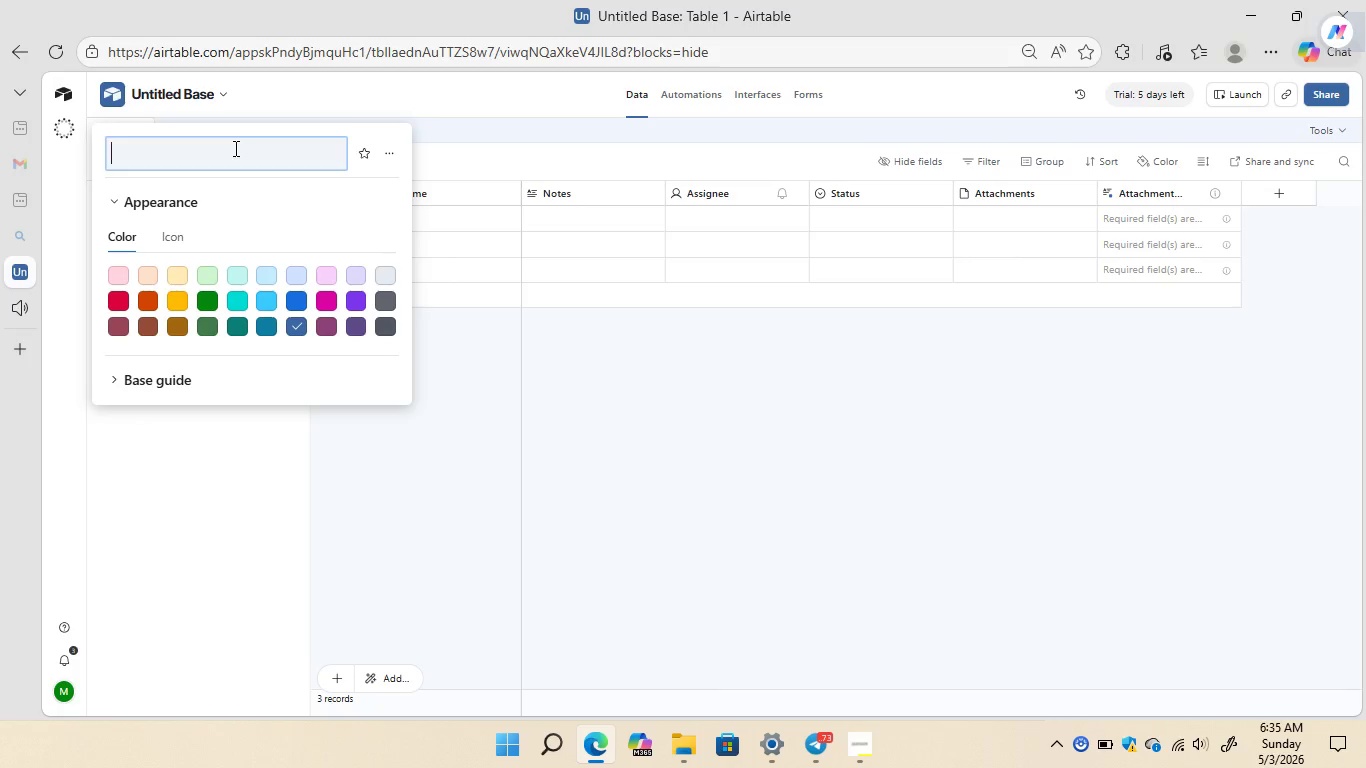 
type(Chain)
 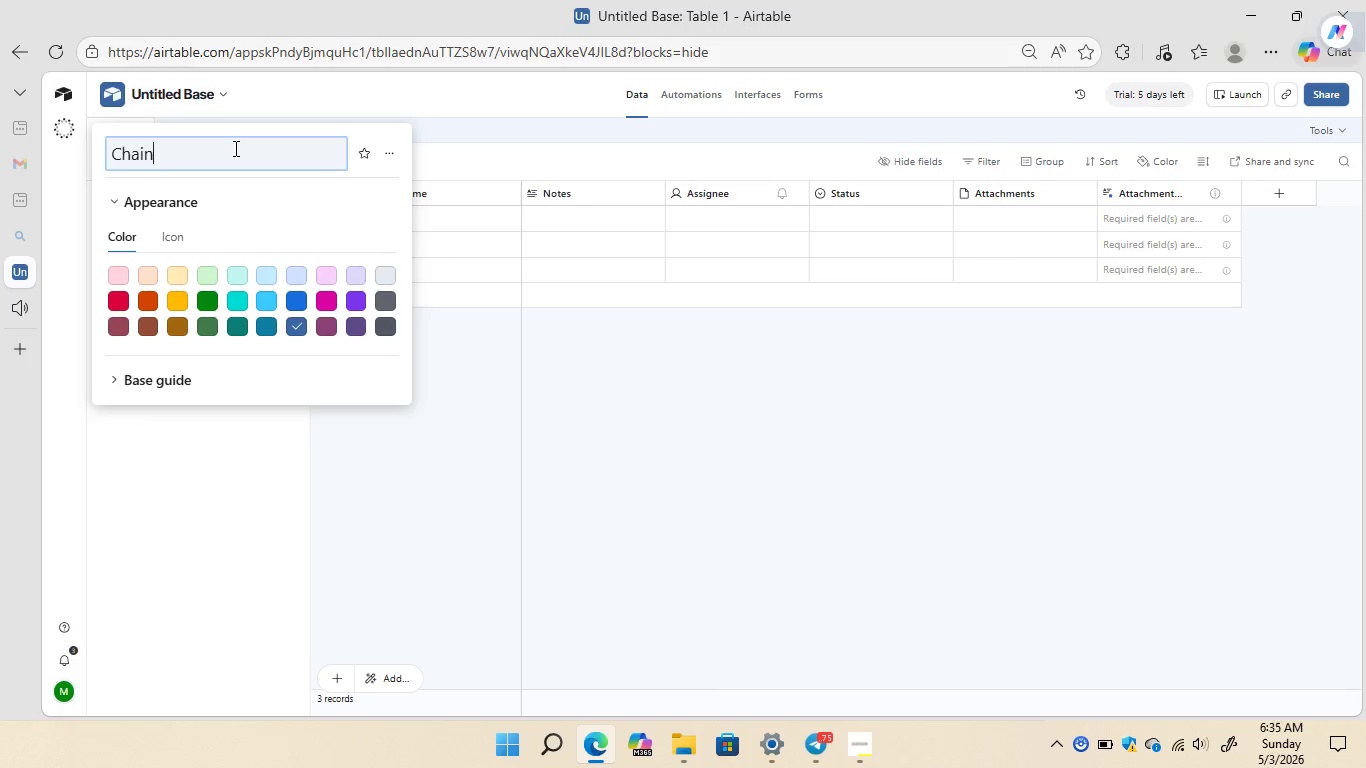 
type(ring CYCLE Works Service)
 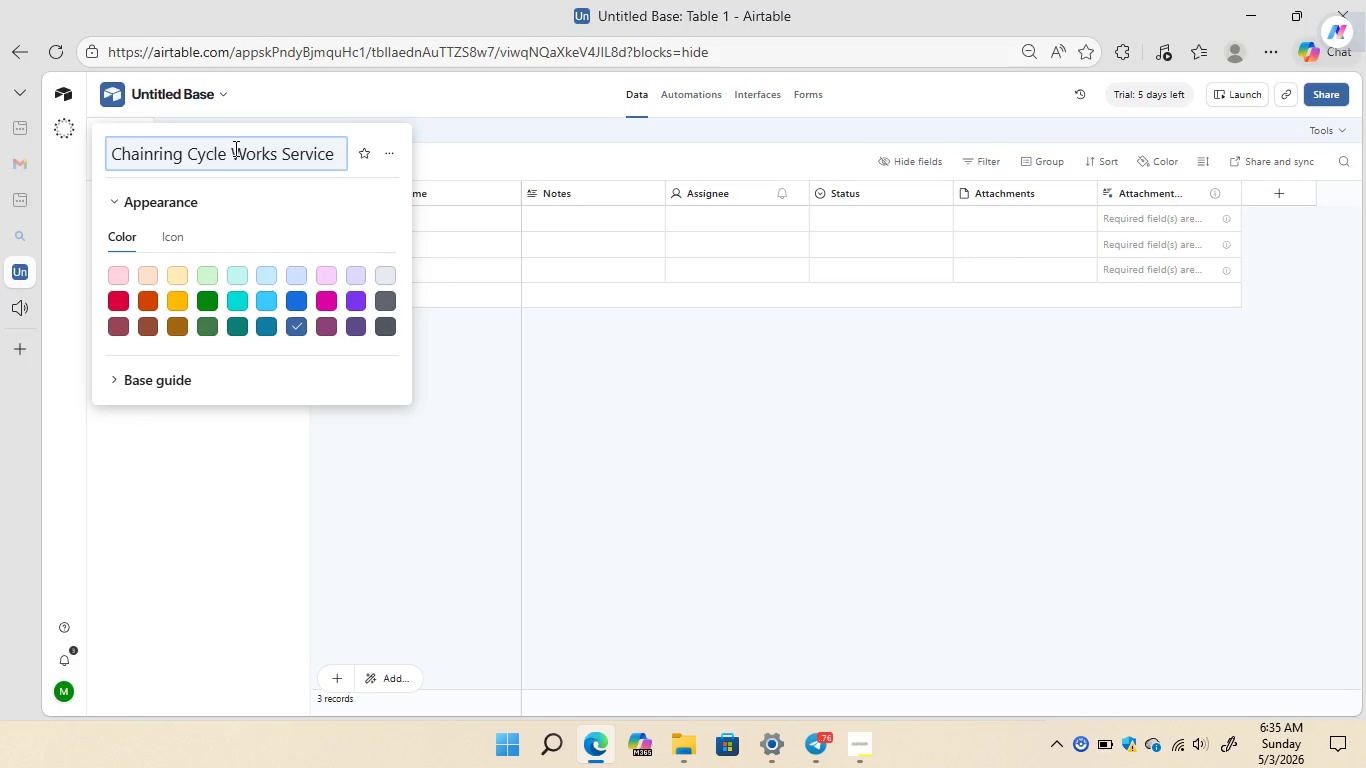 
key(Enter)
 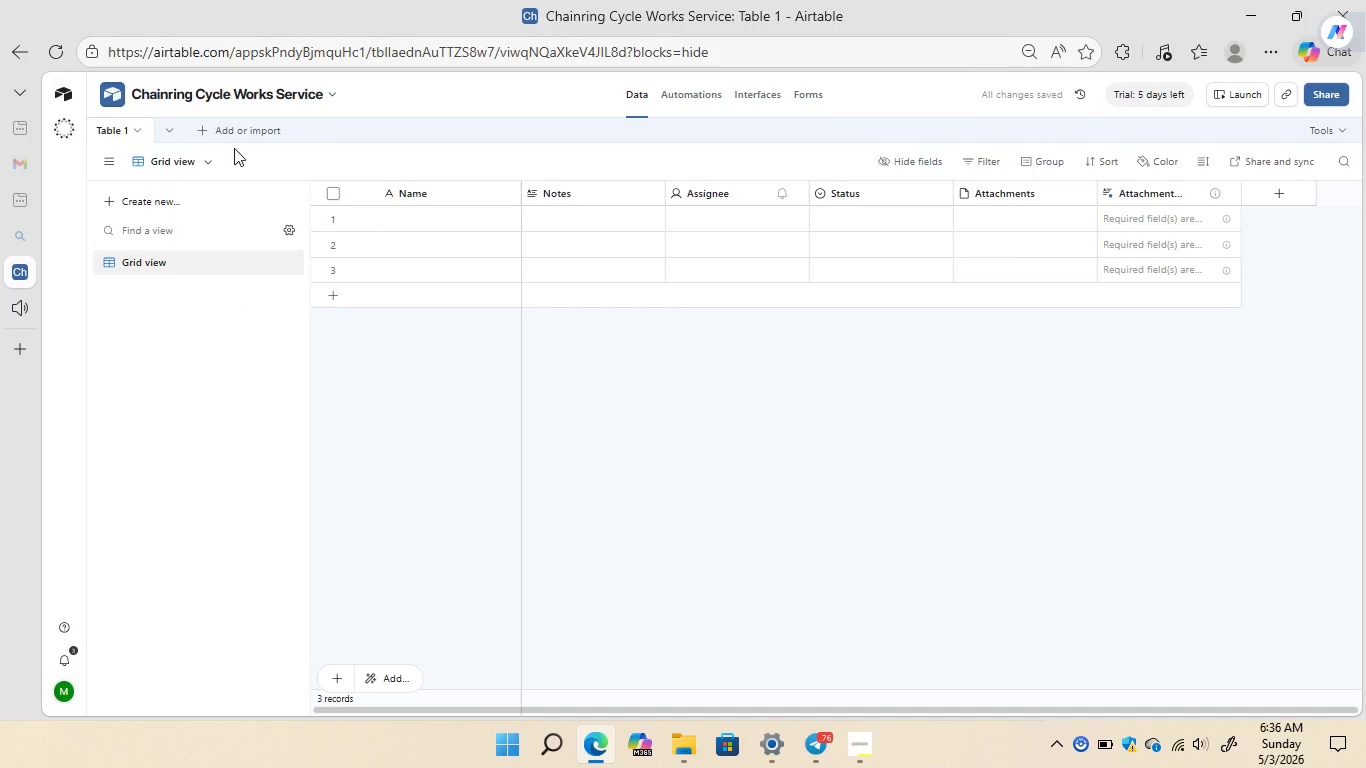 
key(Control+Equal)
 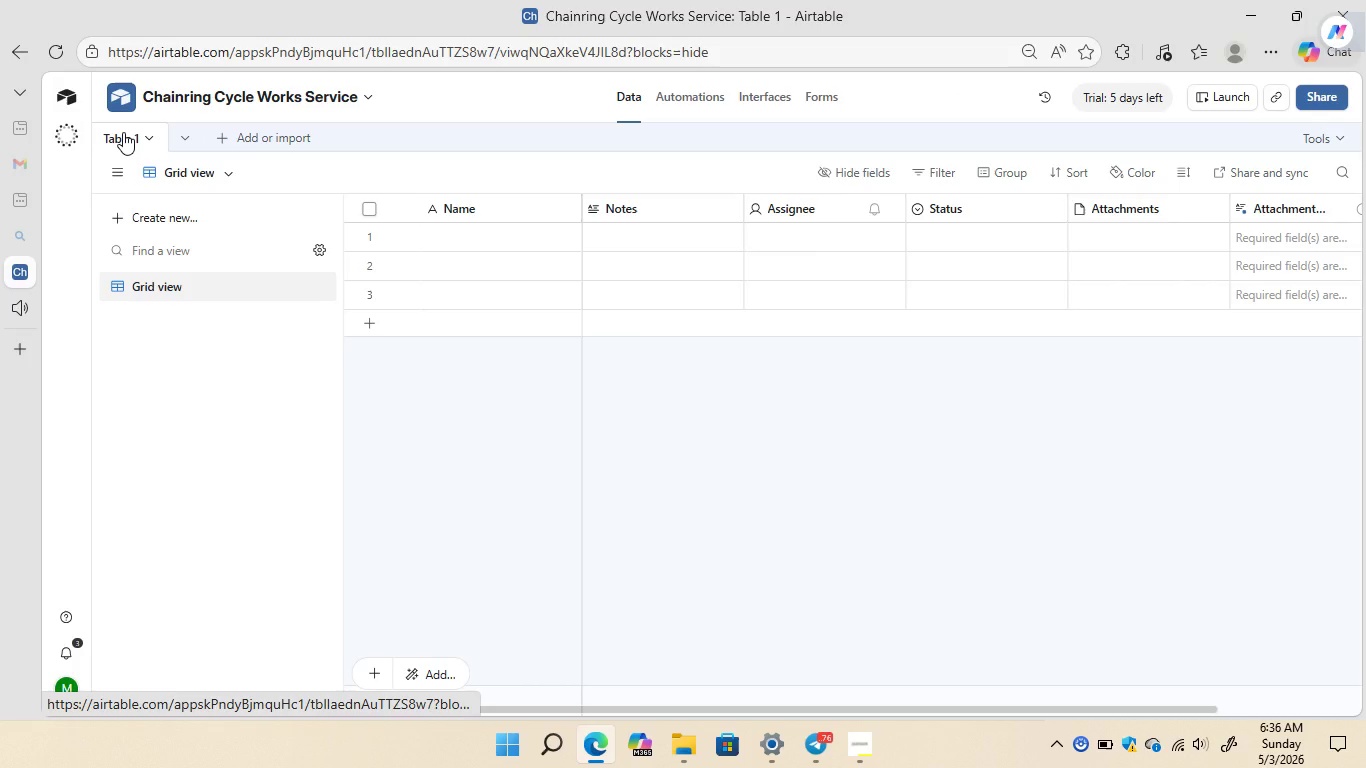 
left_click([123, 132])
 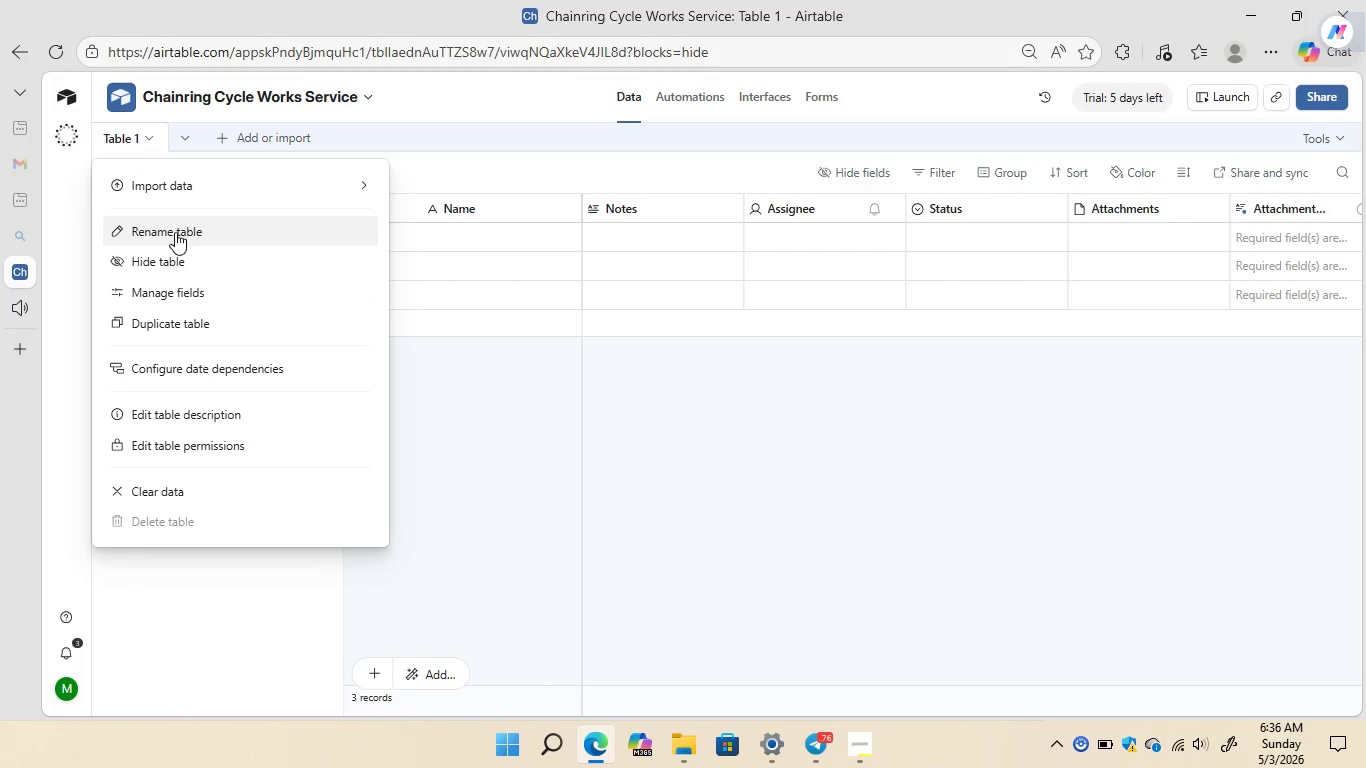 
left_click([175, 235])
 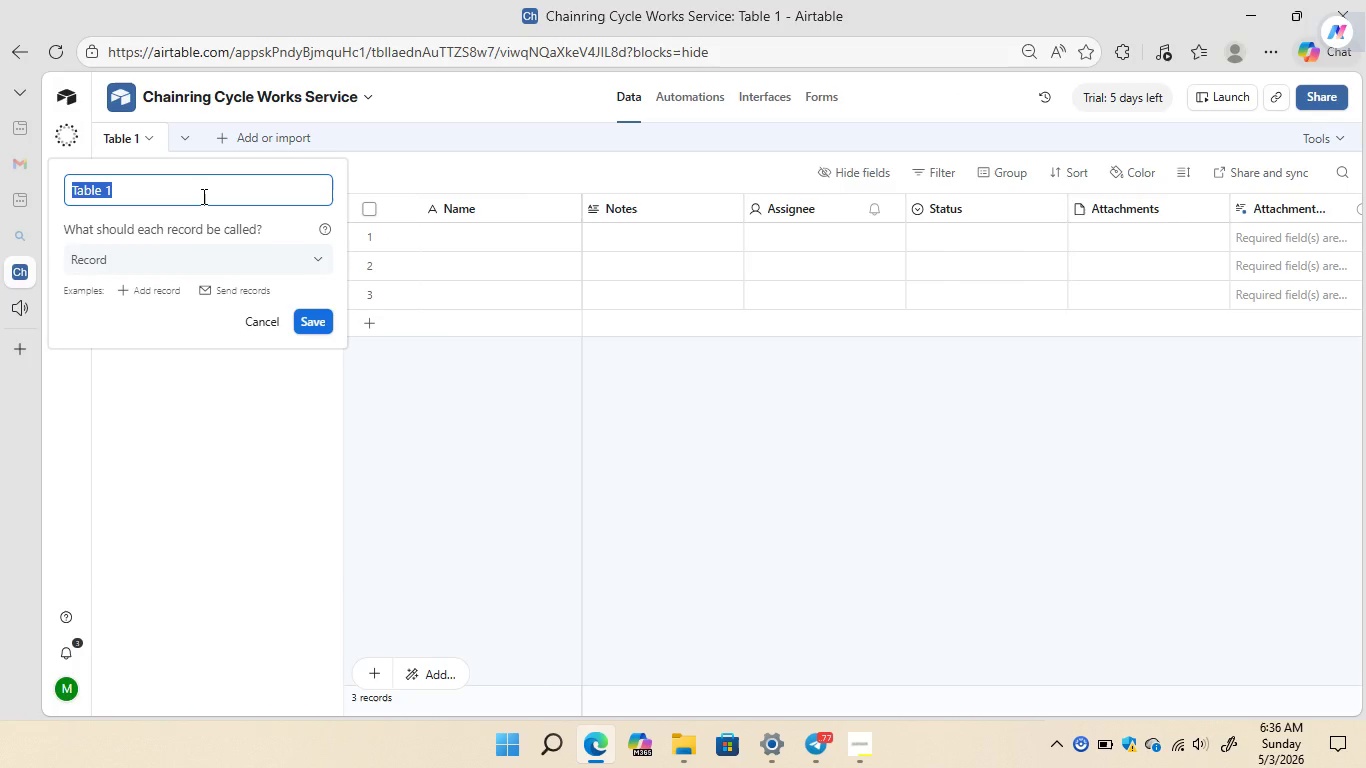 
key(Backspace)
 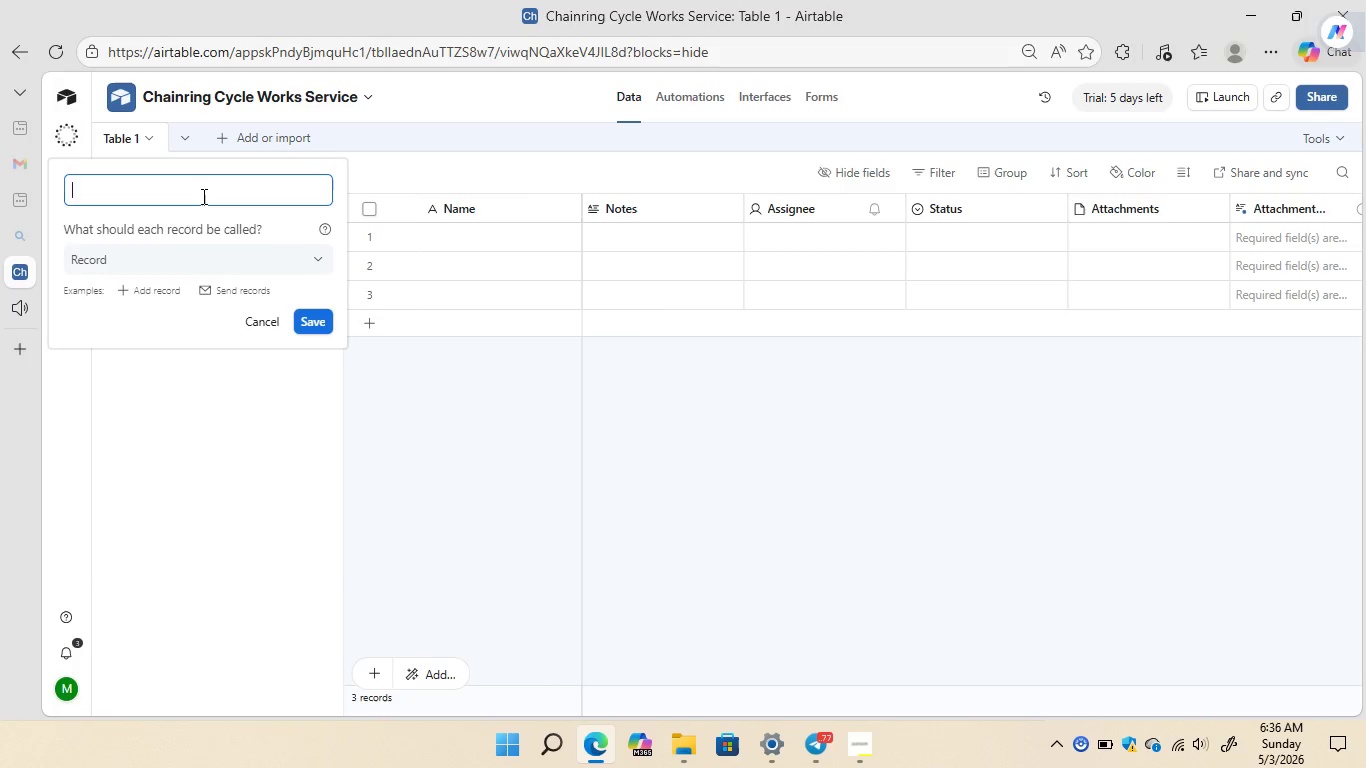 
type(Services records)
 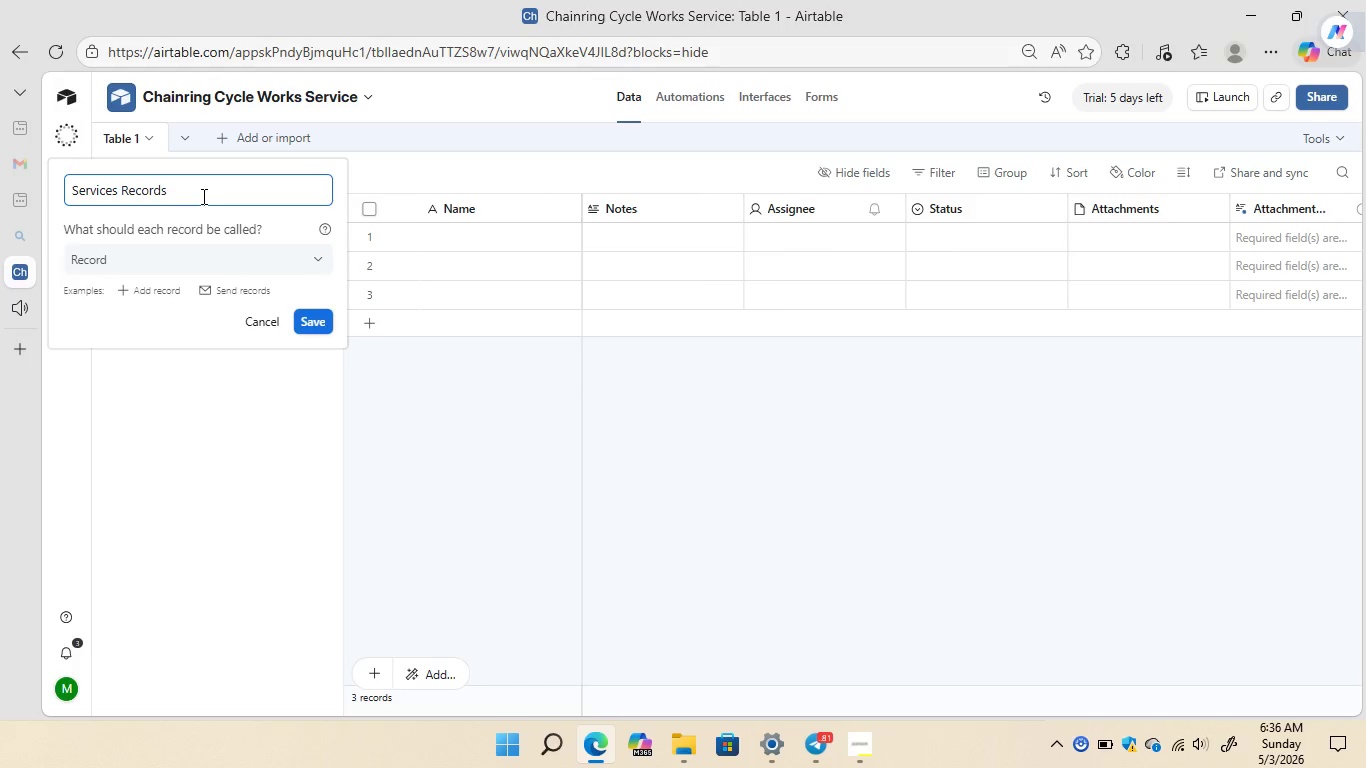 
left_click([309, 326])
 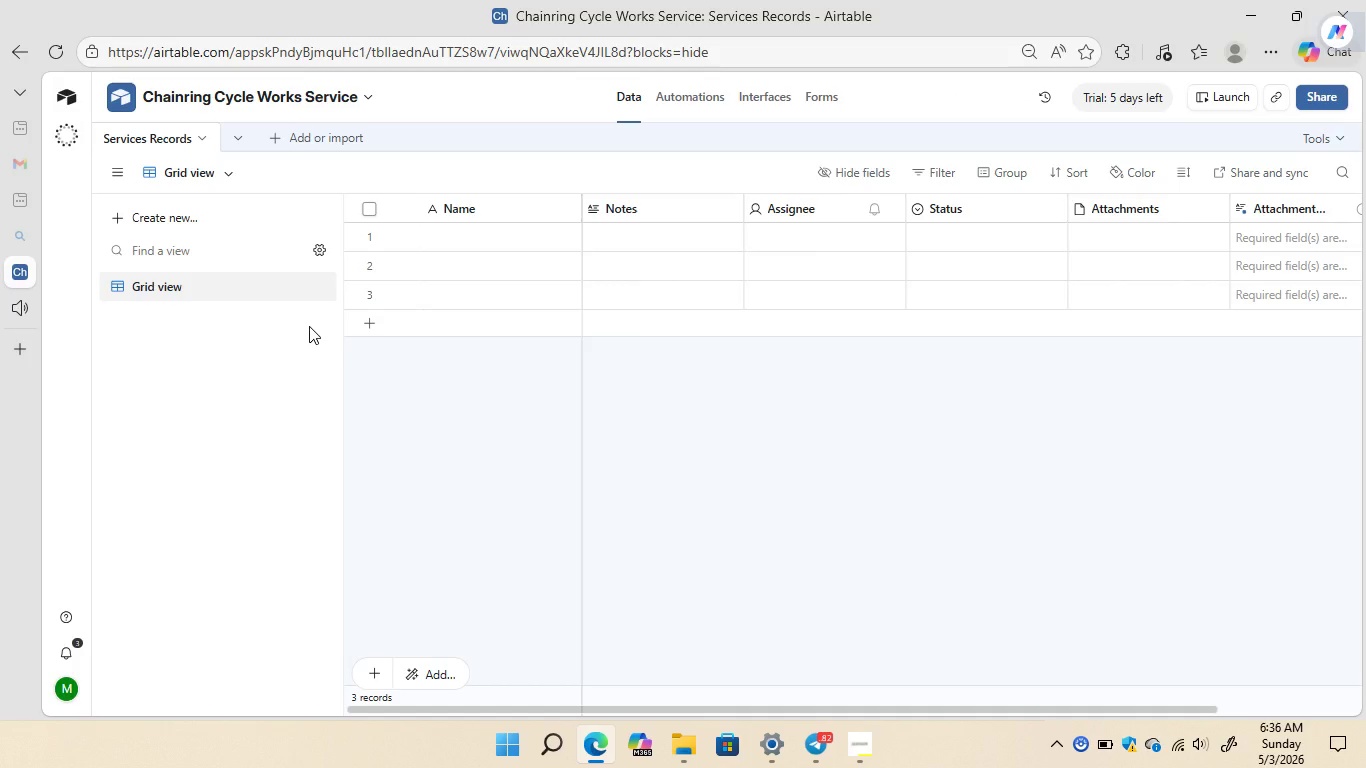 
wait(11.62)
 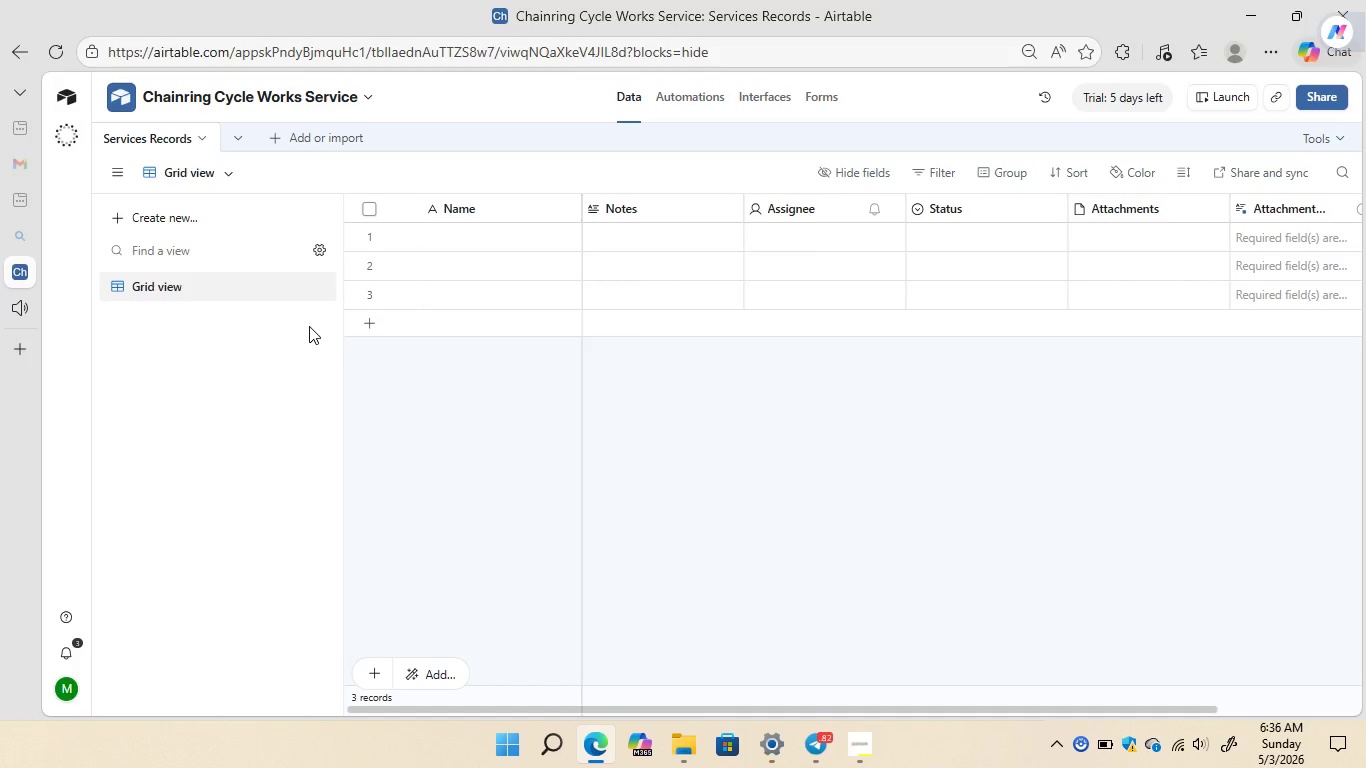 
right_click([457, 204])
 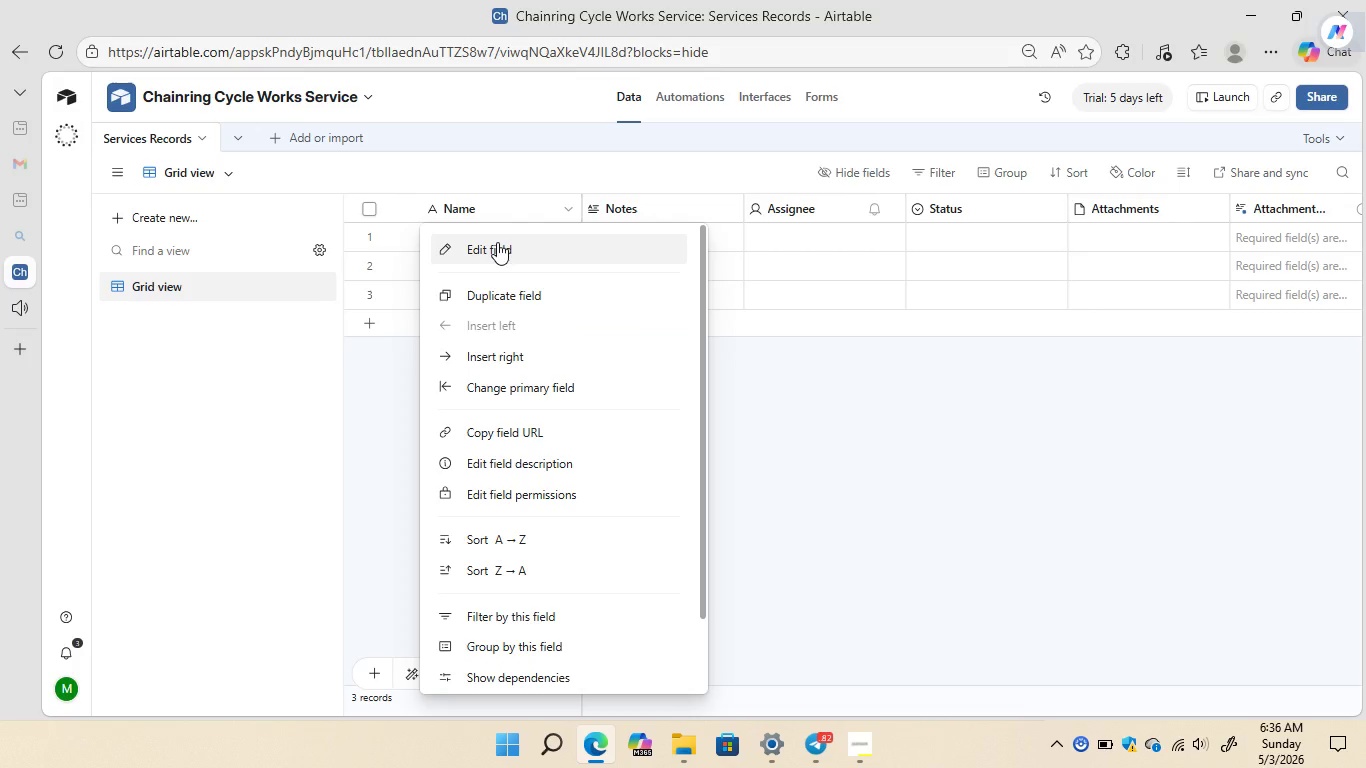 
left_click([497, 242])
 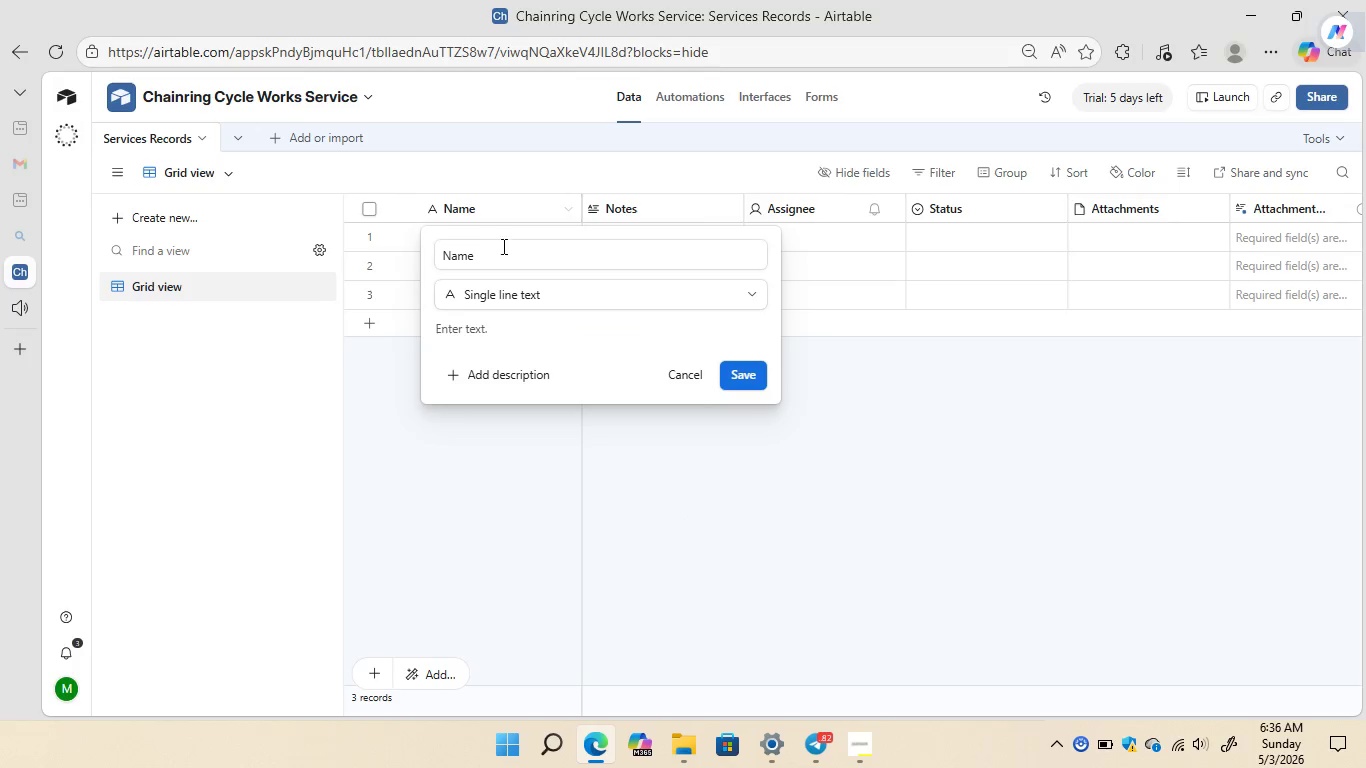 
left_click([508, 249])
 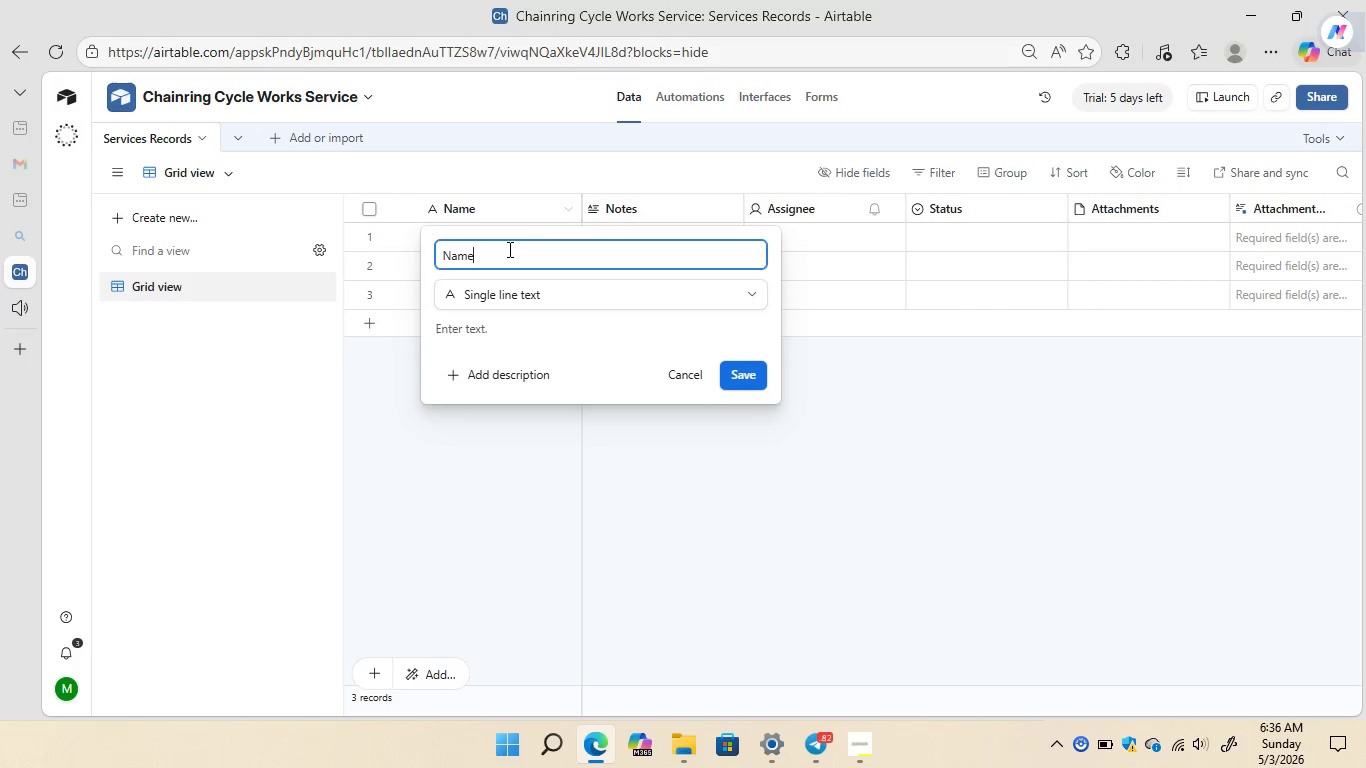 
key(Backspace)
key(Backspace)
key(Backspace)
key(Backspace)
type(Ticket ID)
 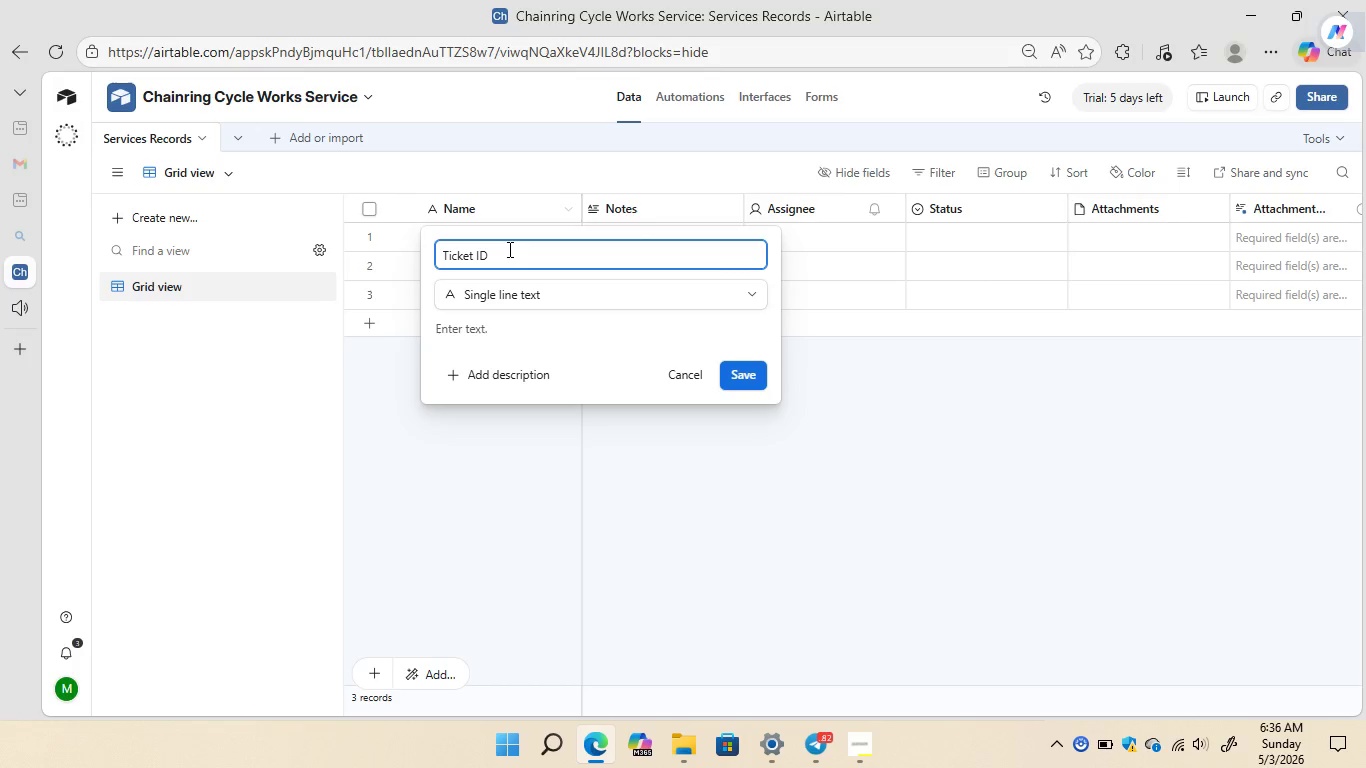 
left_click([746, 374])
 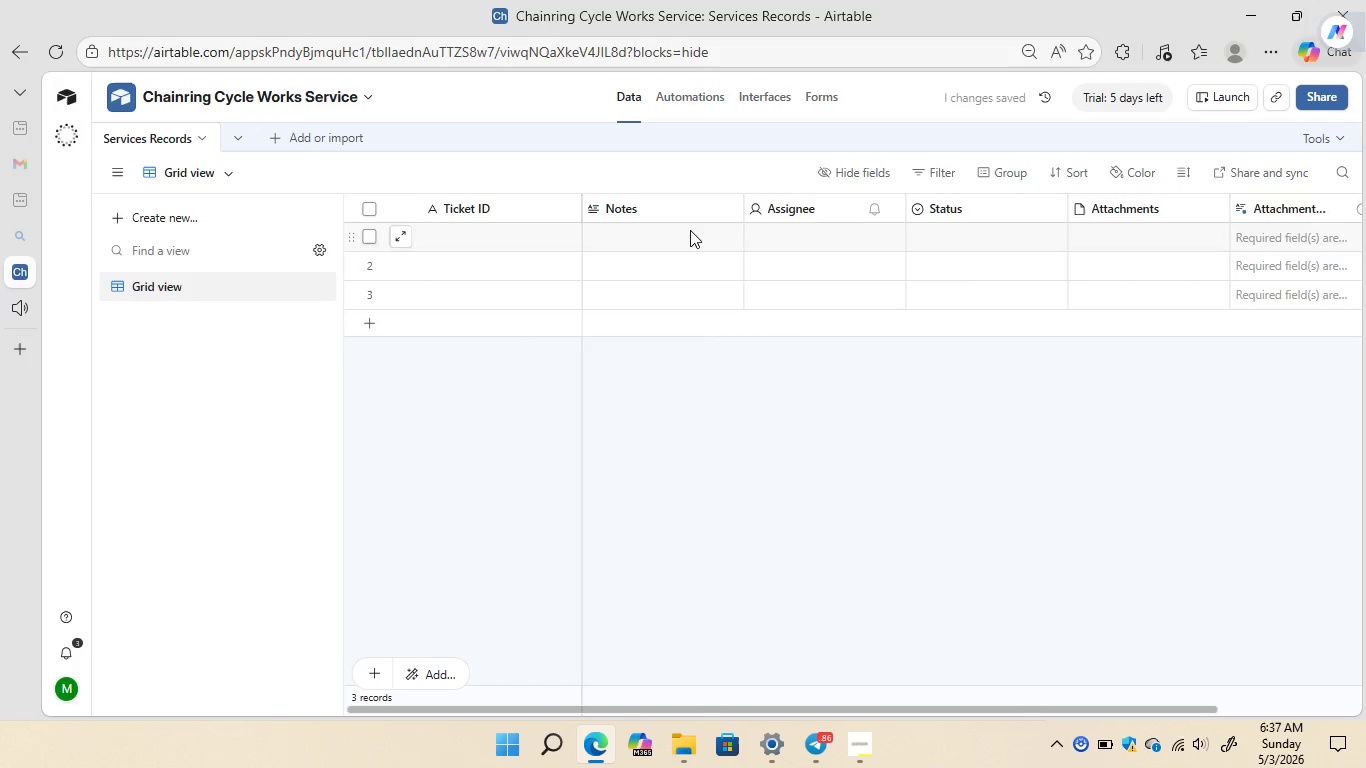 
right_click([659, 199])
 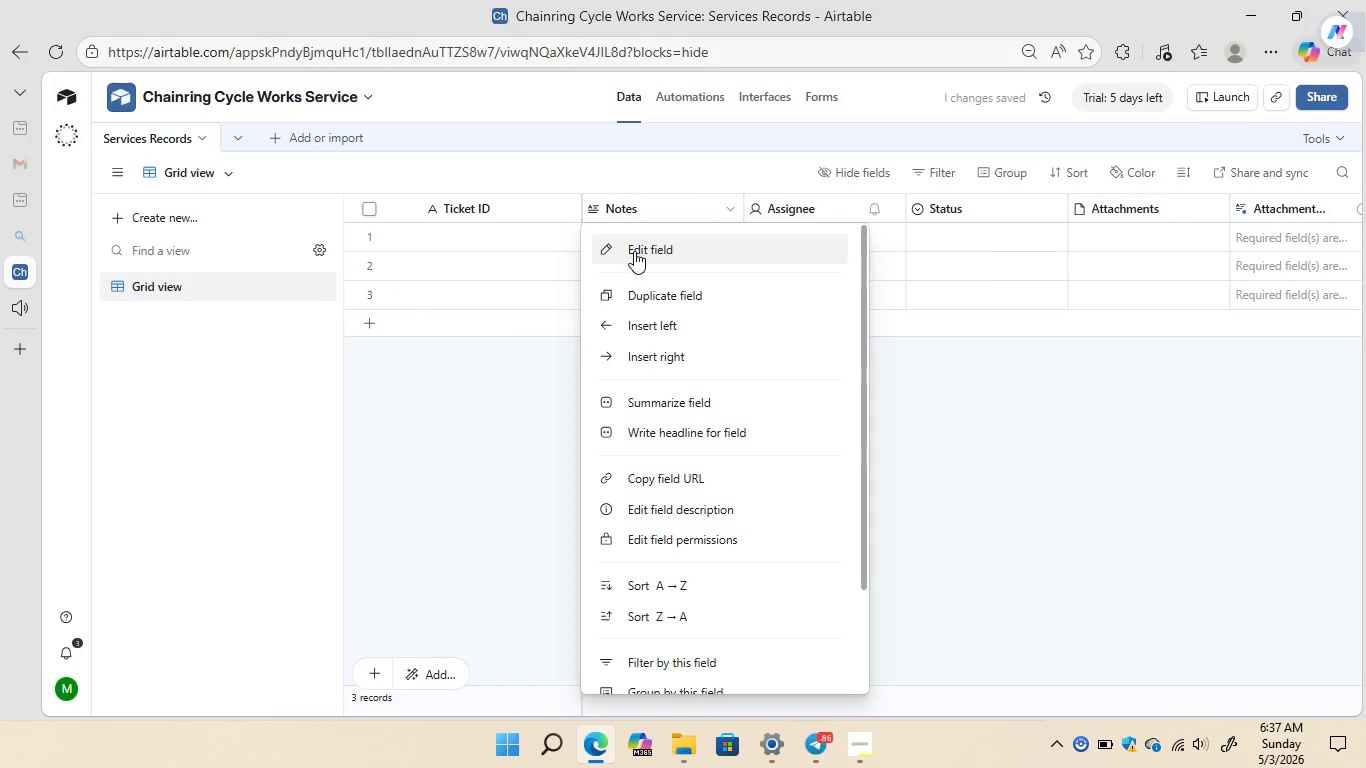 
left_click([634, 251])
 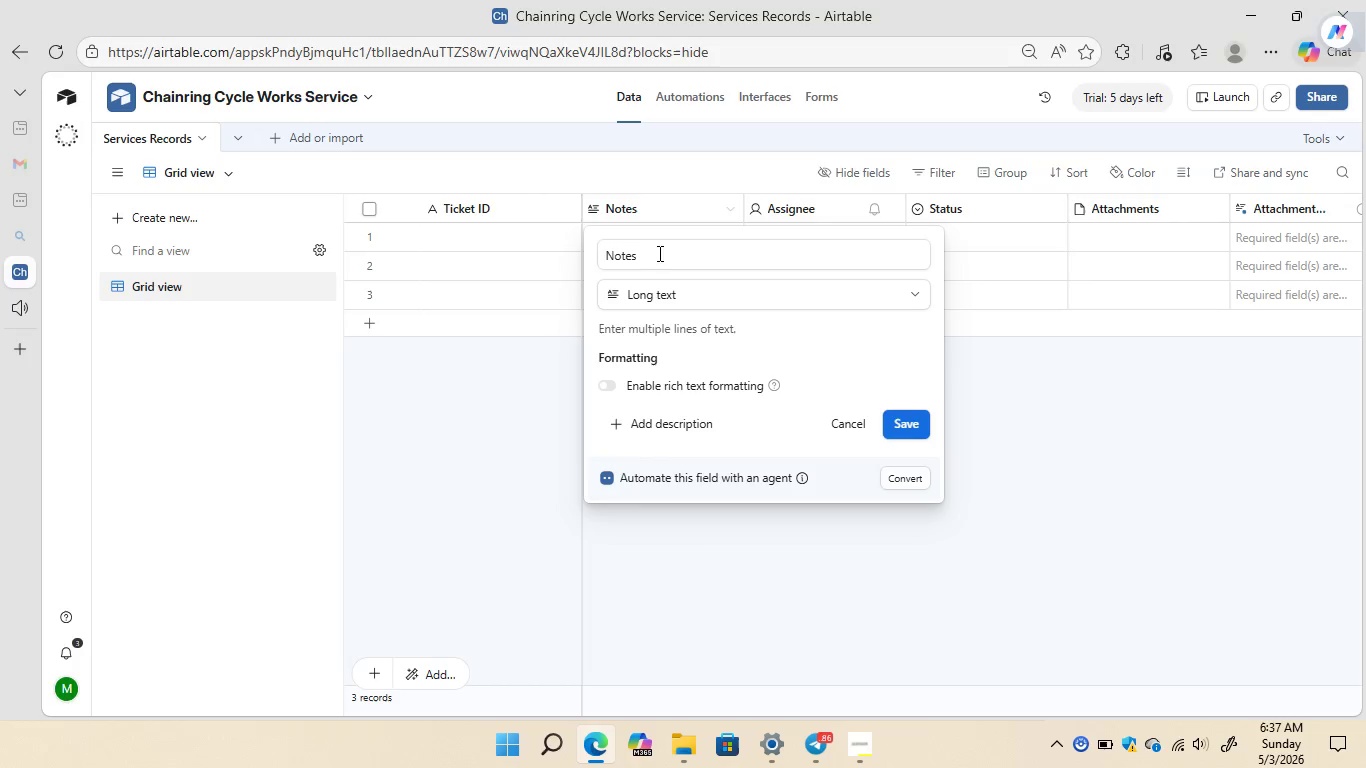 
left_click([669, 254])
 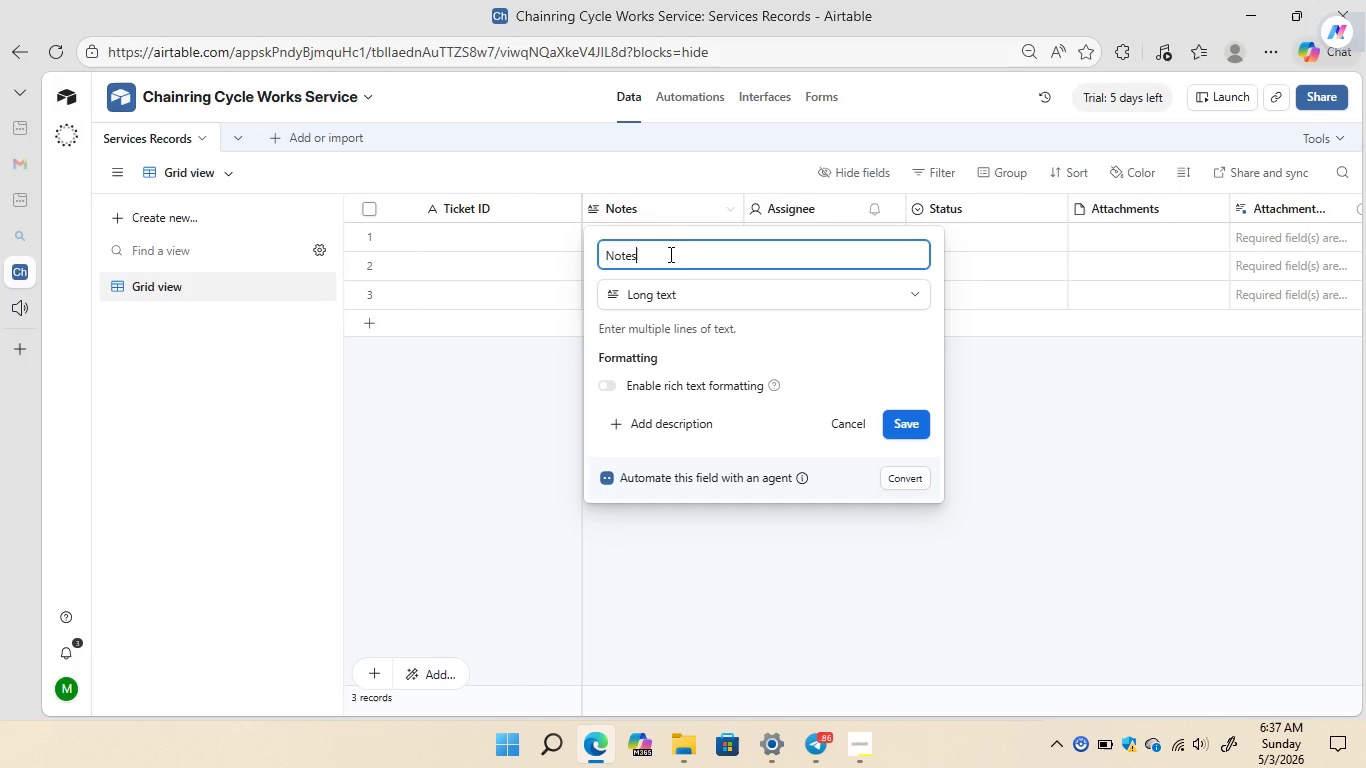 
key(Backspace)
 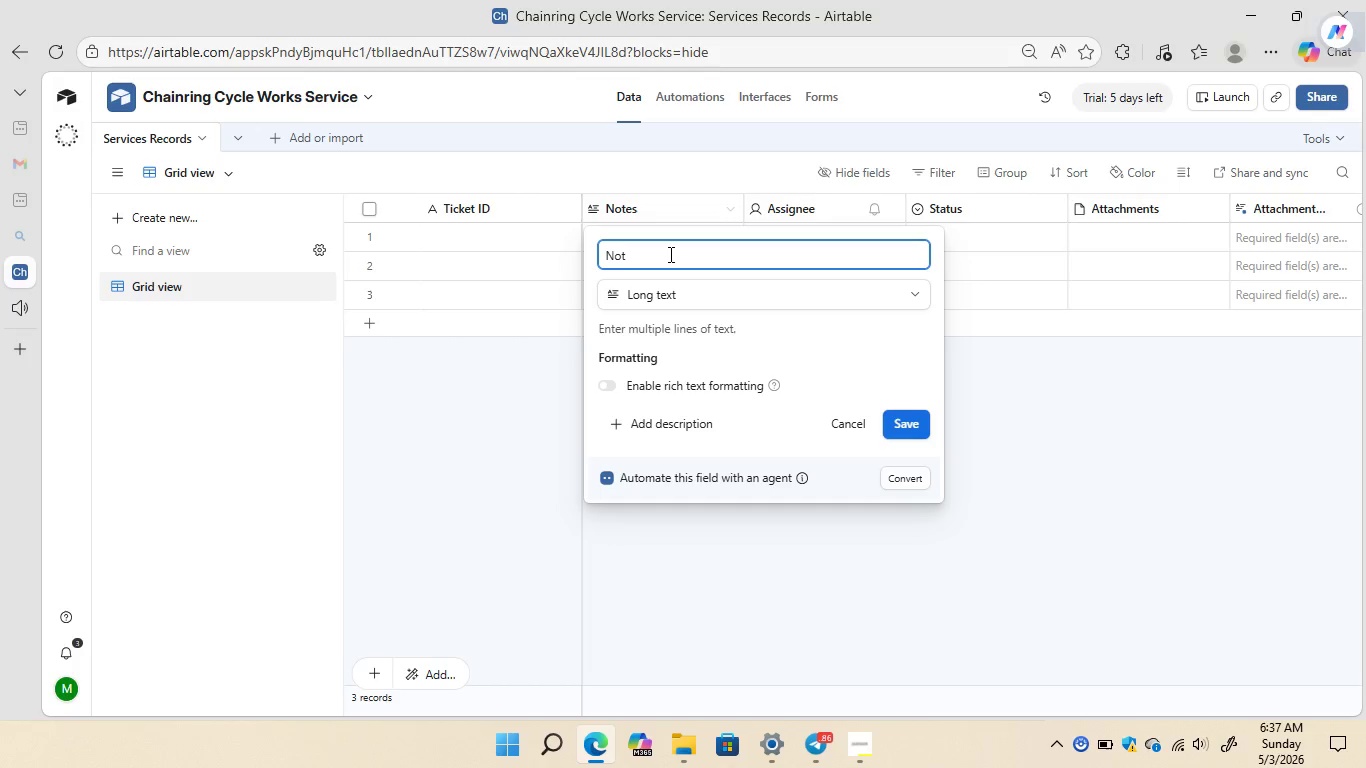 
key(Backspace)
 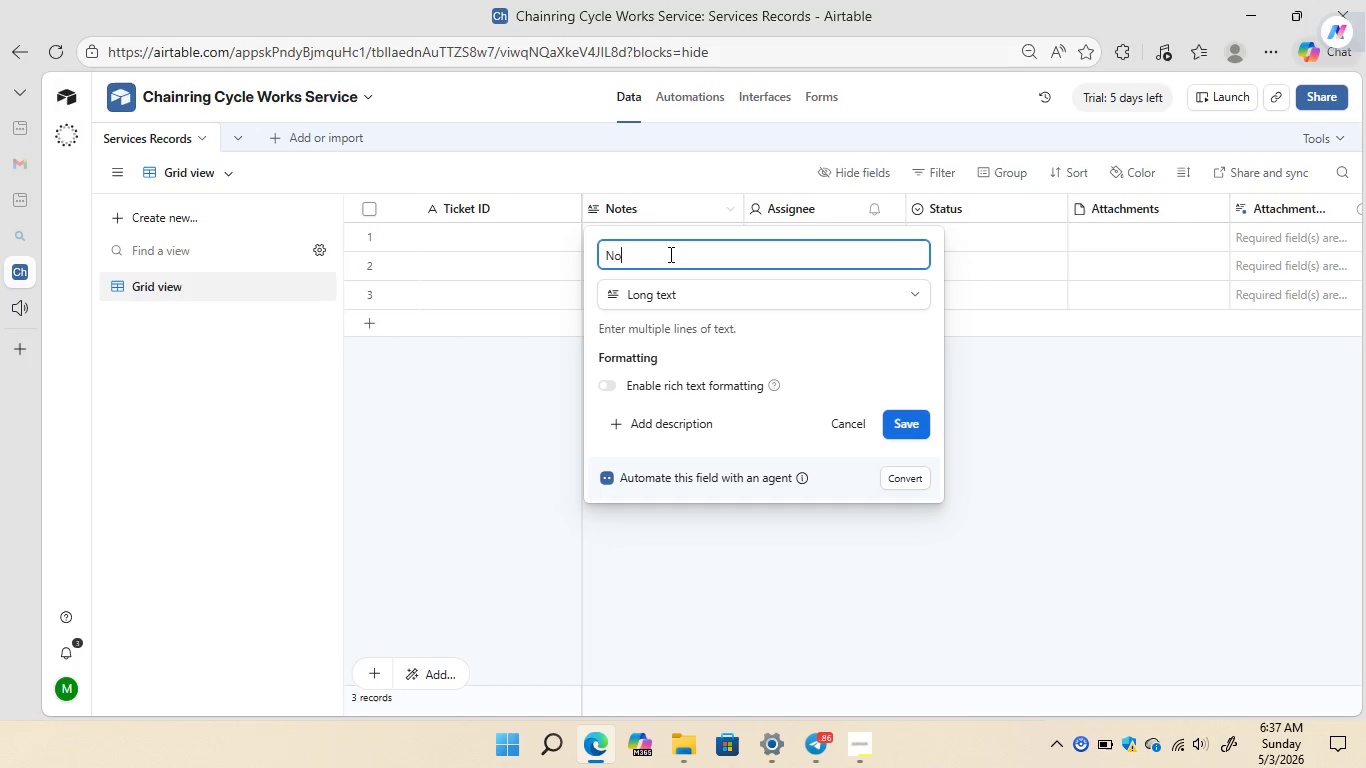 
key(Backspace)
 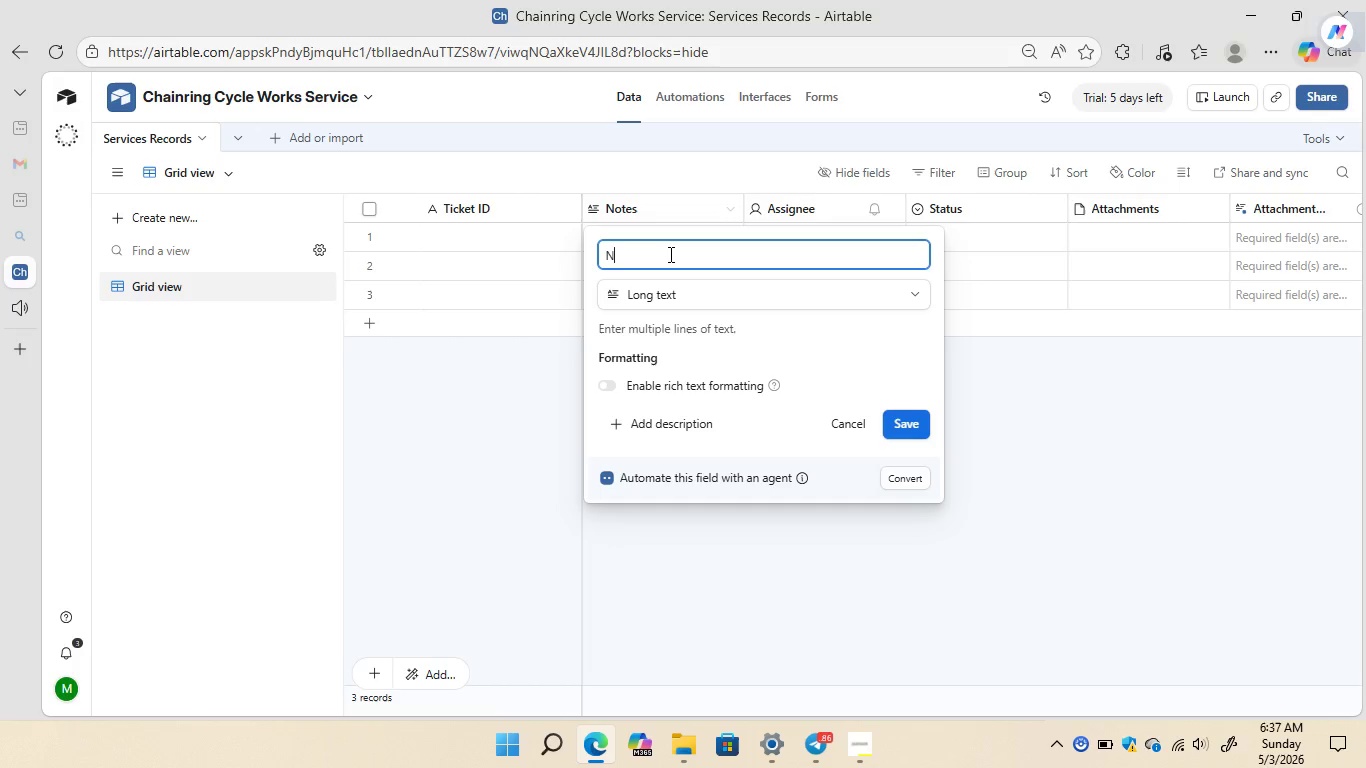 
key(Backspace)
 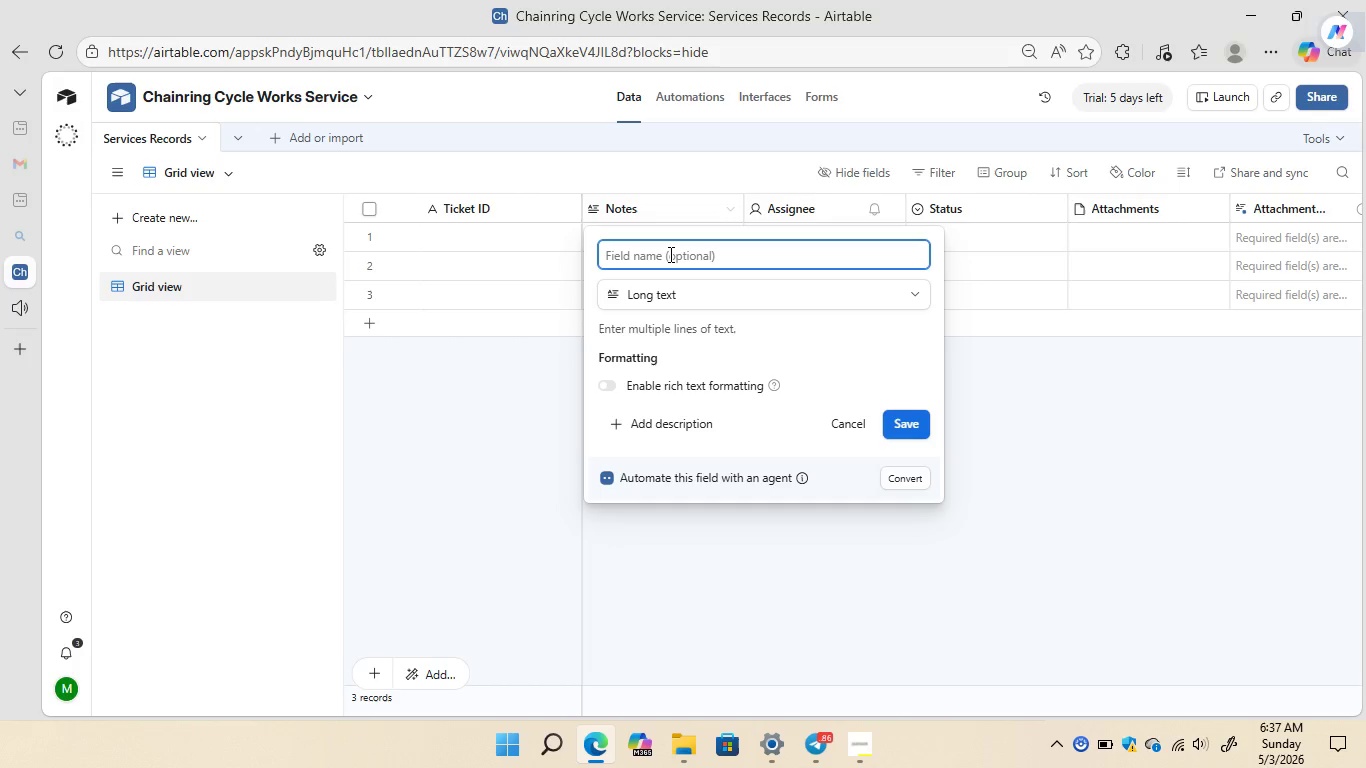 
key(Backspace)
 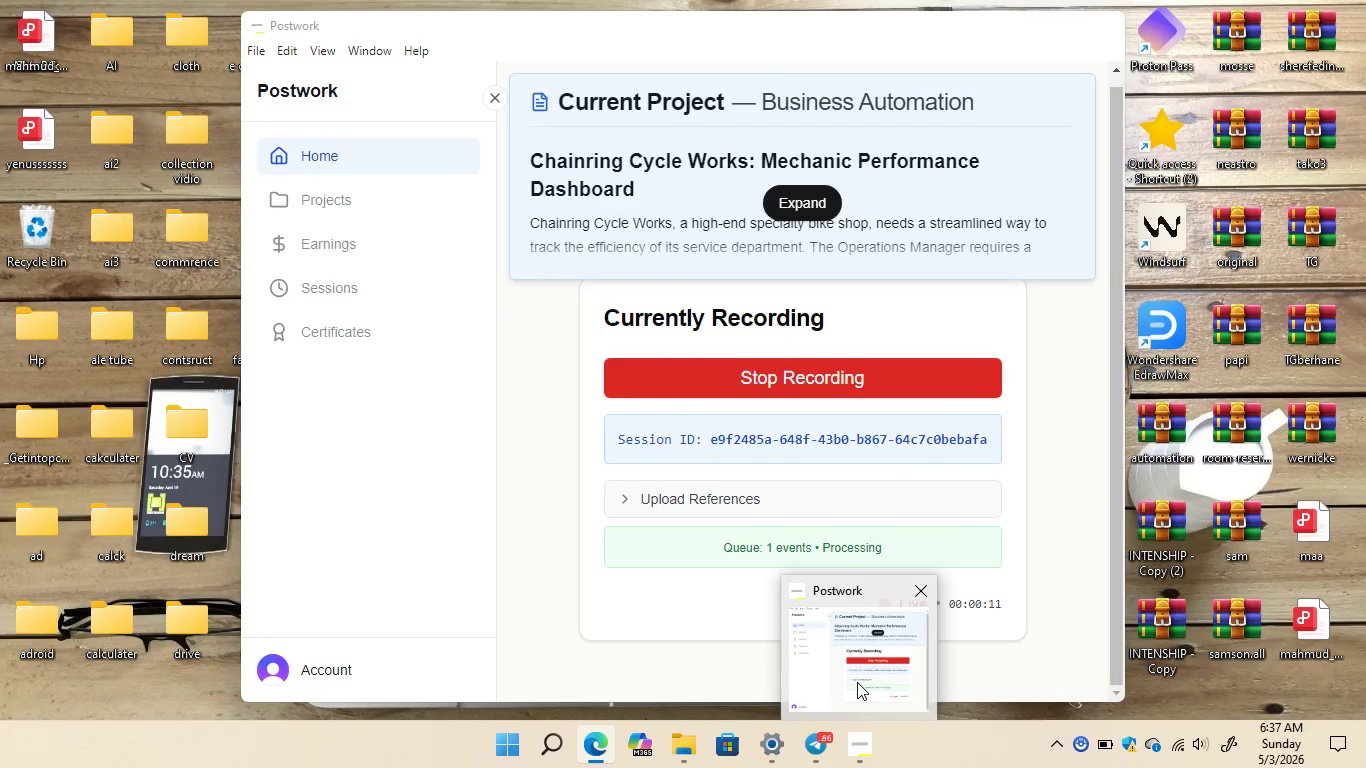 
left_click([857, 682])